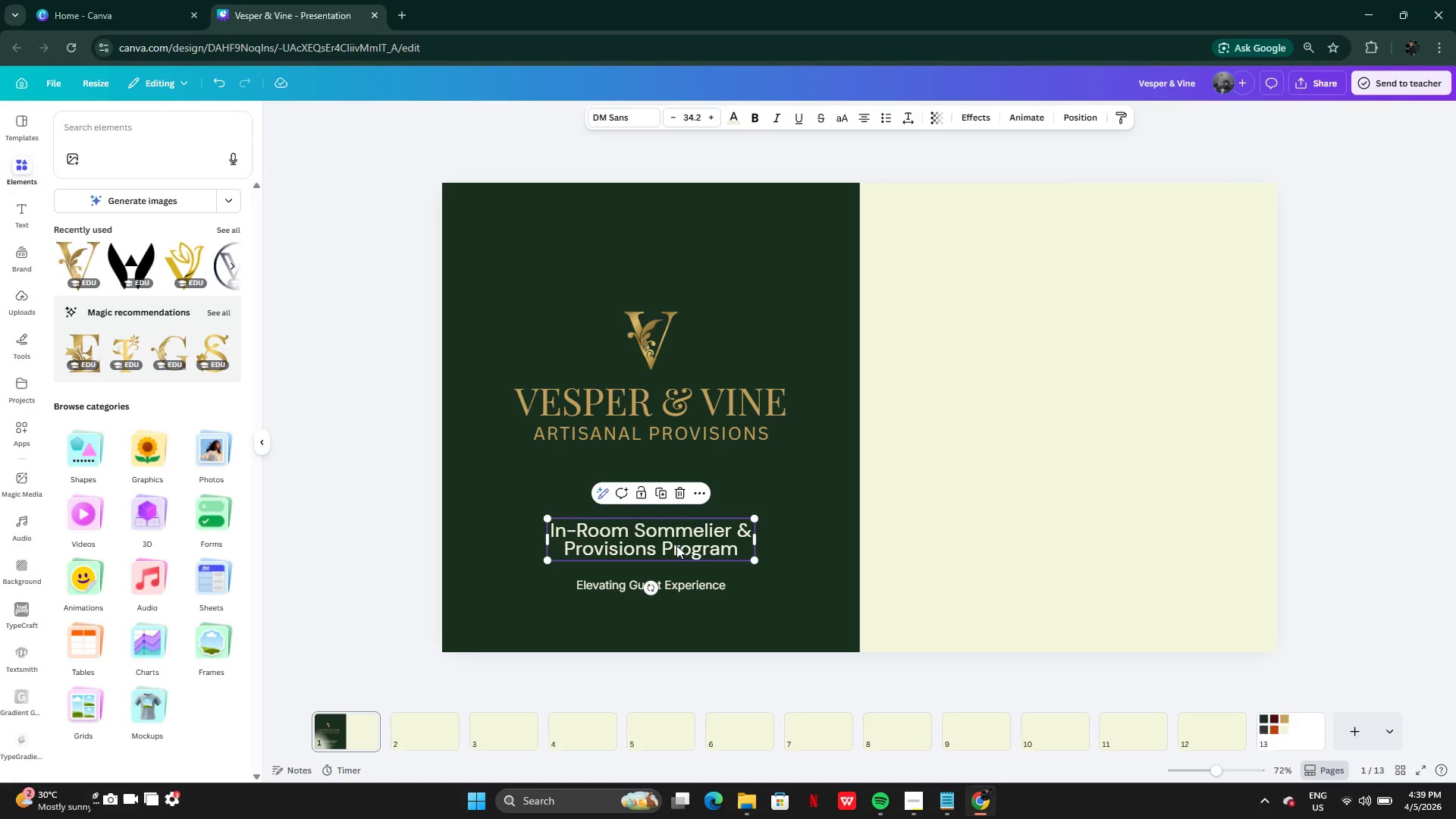 
left_click_drag(start_coordinate=[676, 545], to_coordinate=[674, 555])
 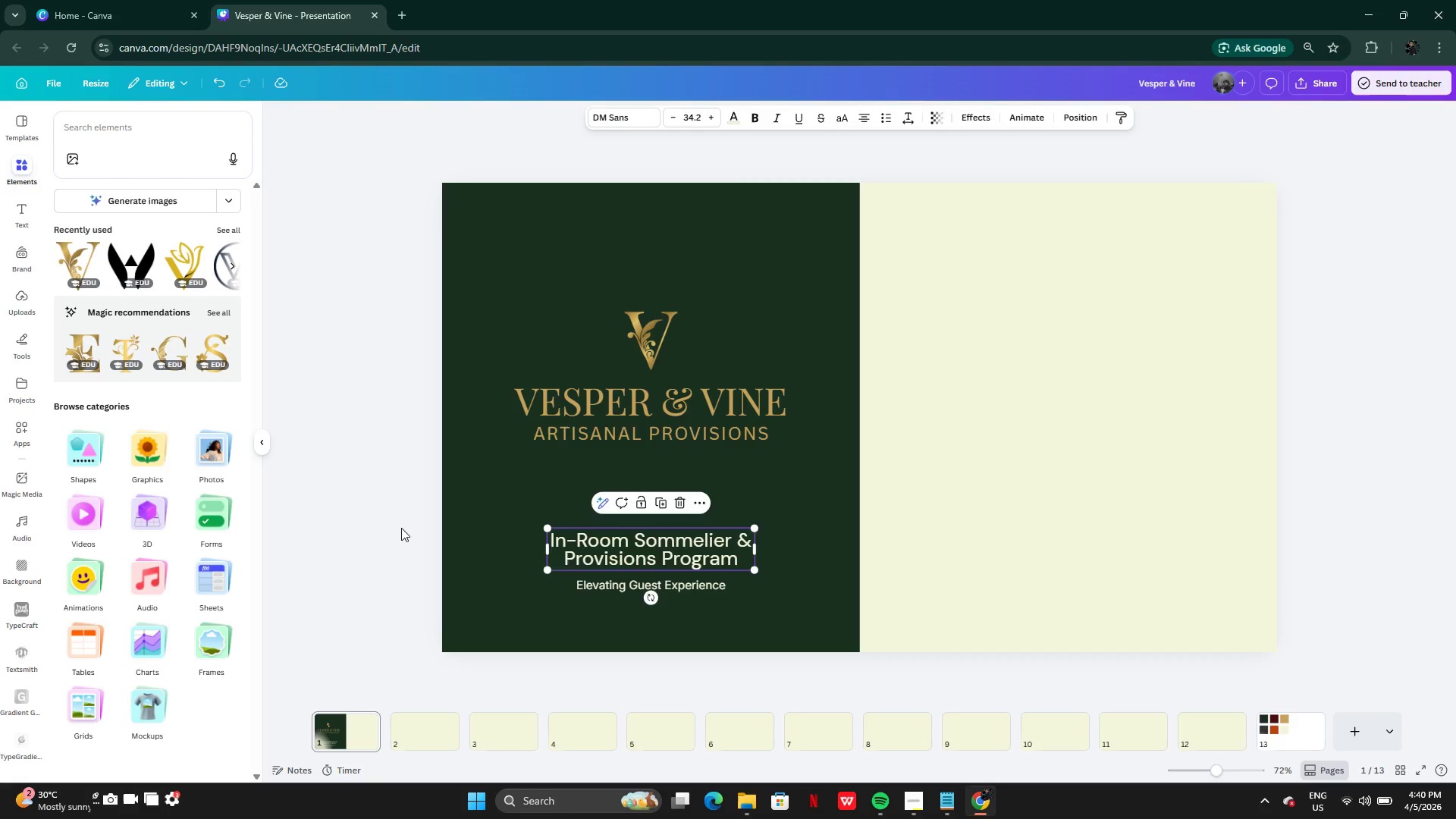 
left_click([401, 528])
 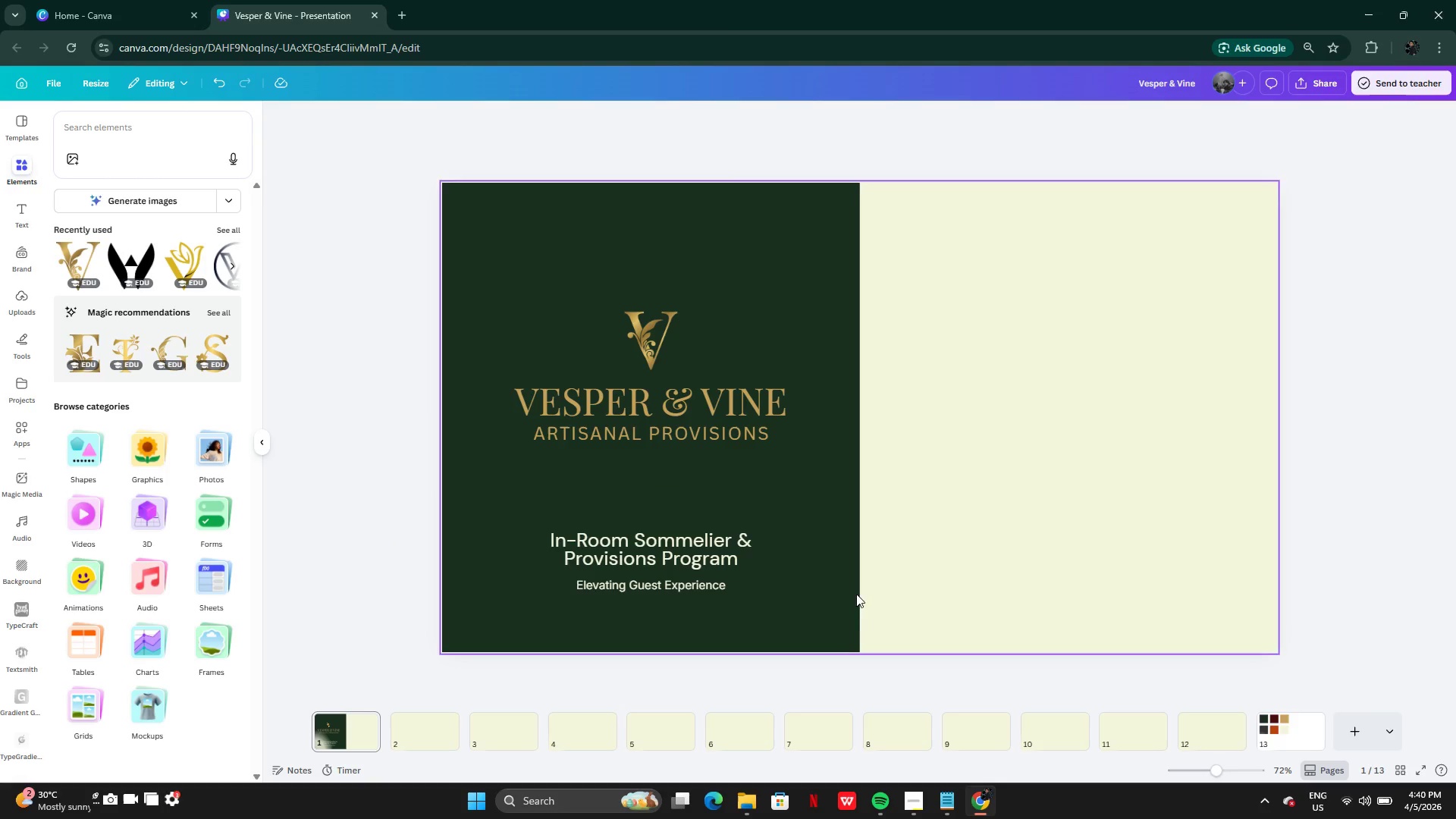 
left_click([726, 557])
 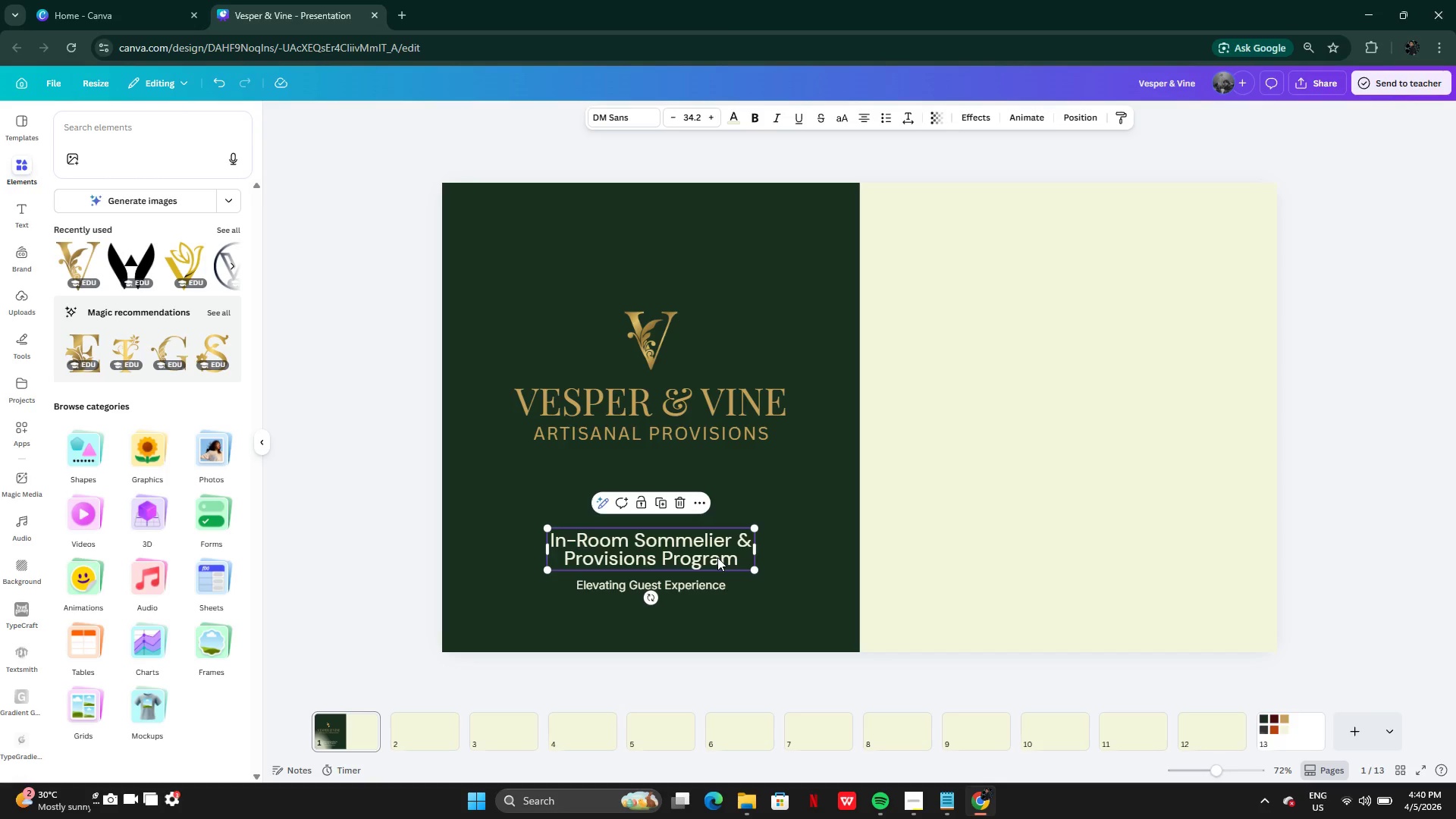 
left_click_drag(start_coordinate=[717, 557], to_coordinate=[718, 551])
 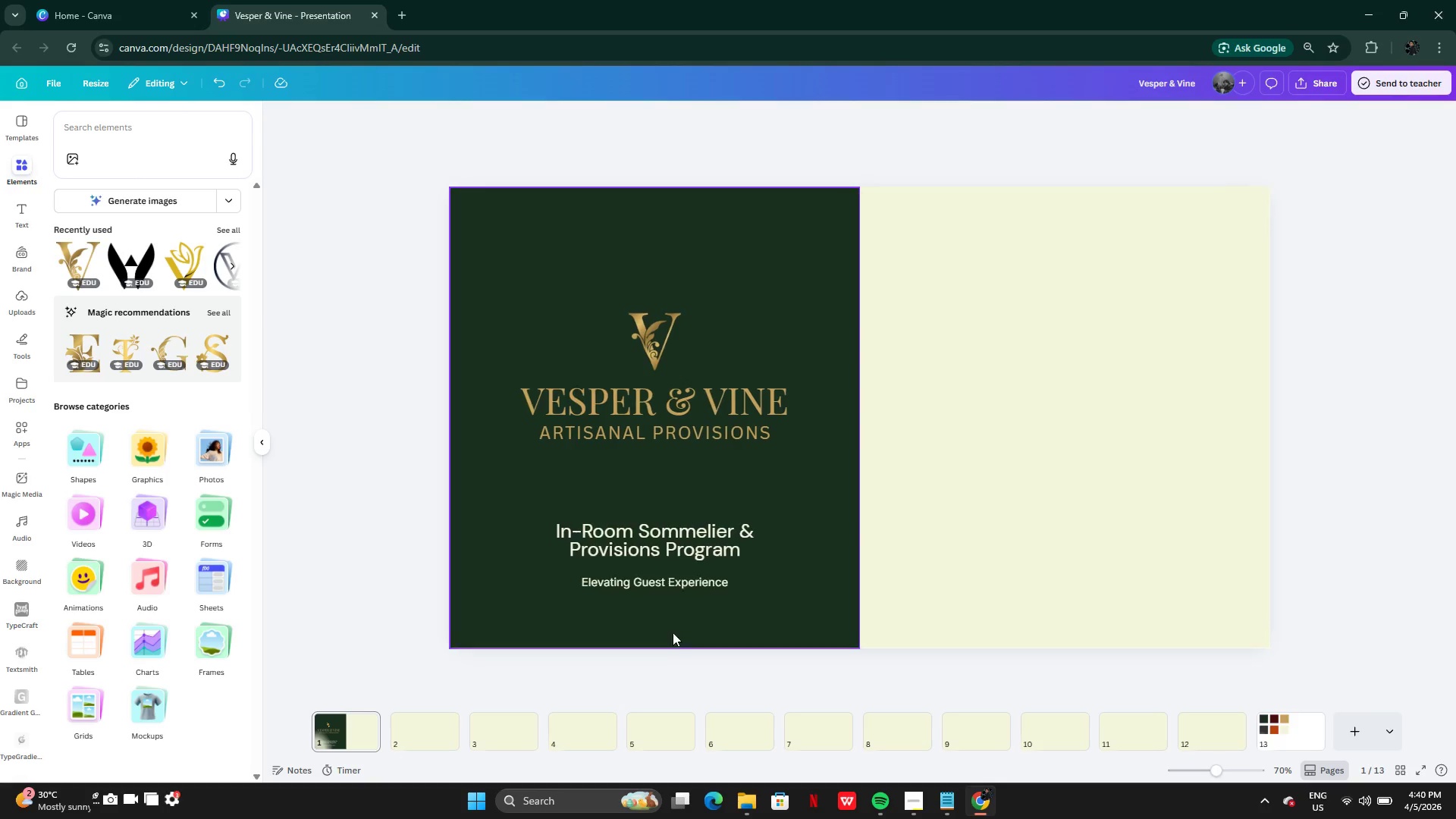 
left_click([649, 617])
 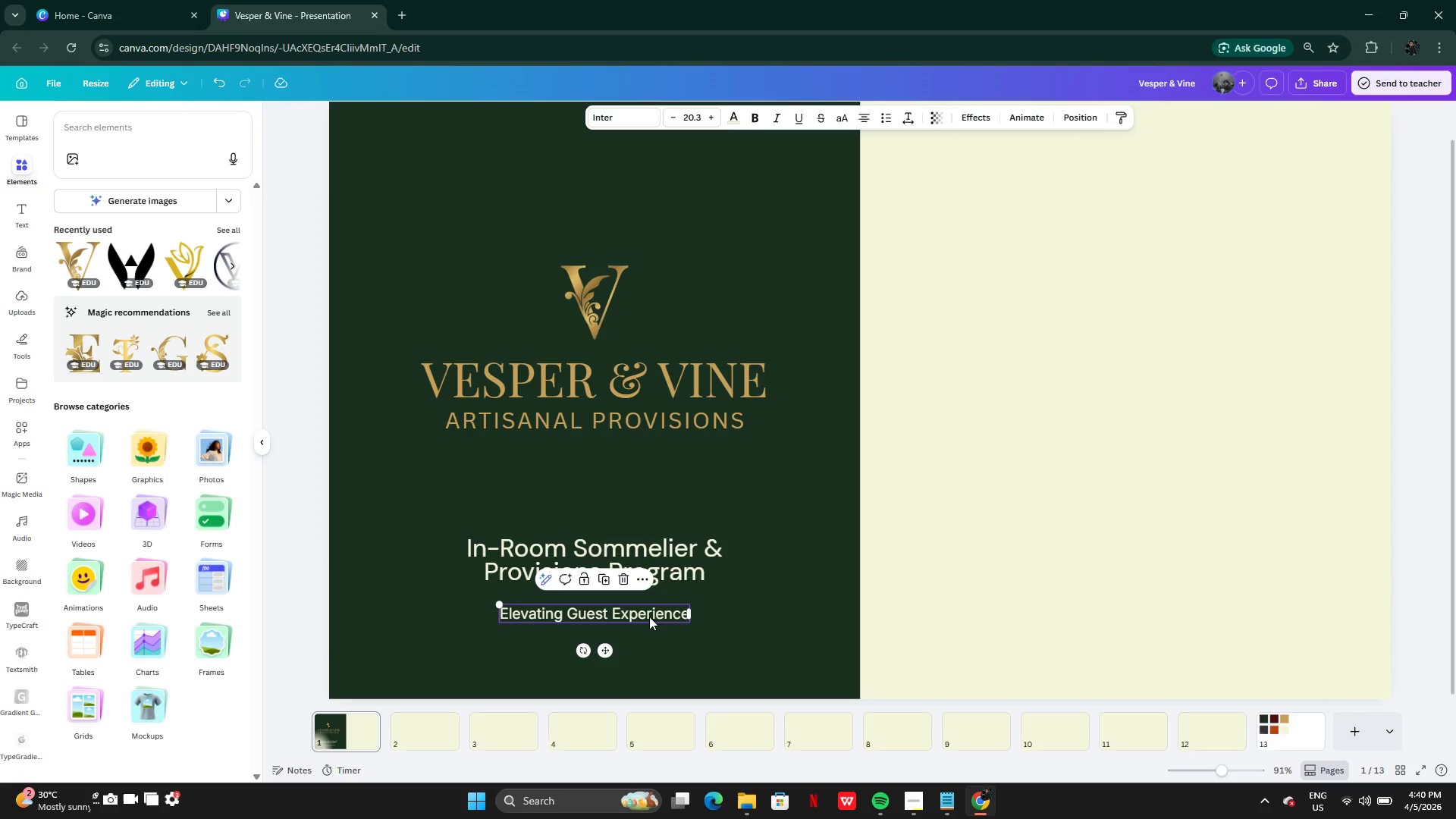 
left_click_drag(start_coordinate=[649, 617], to_coordinate=[645, 608])
 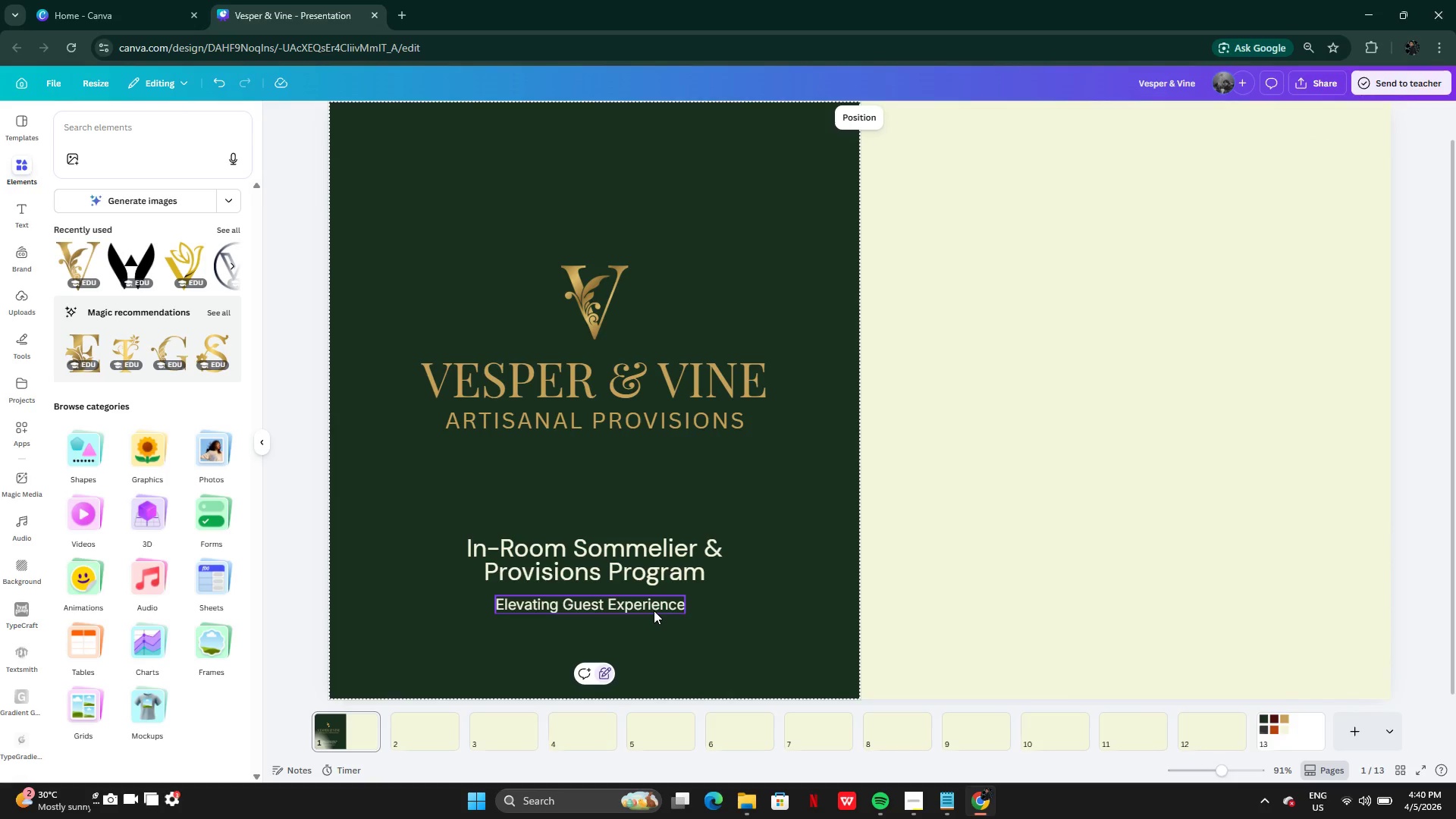 
left_click([645, 608])
 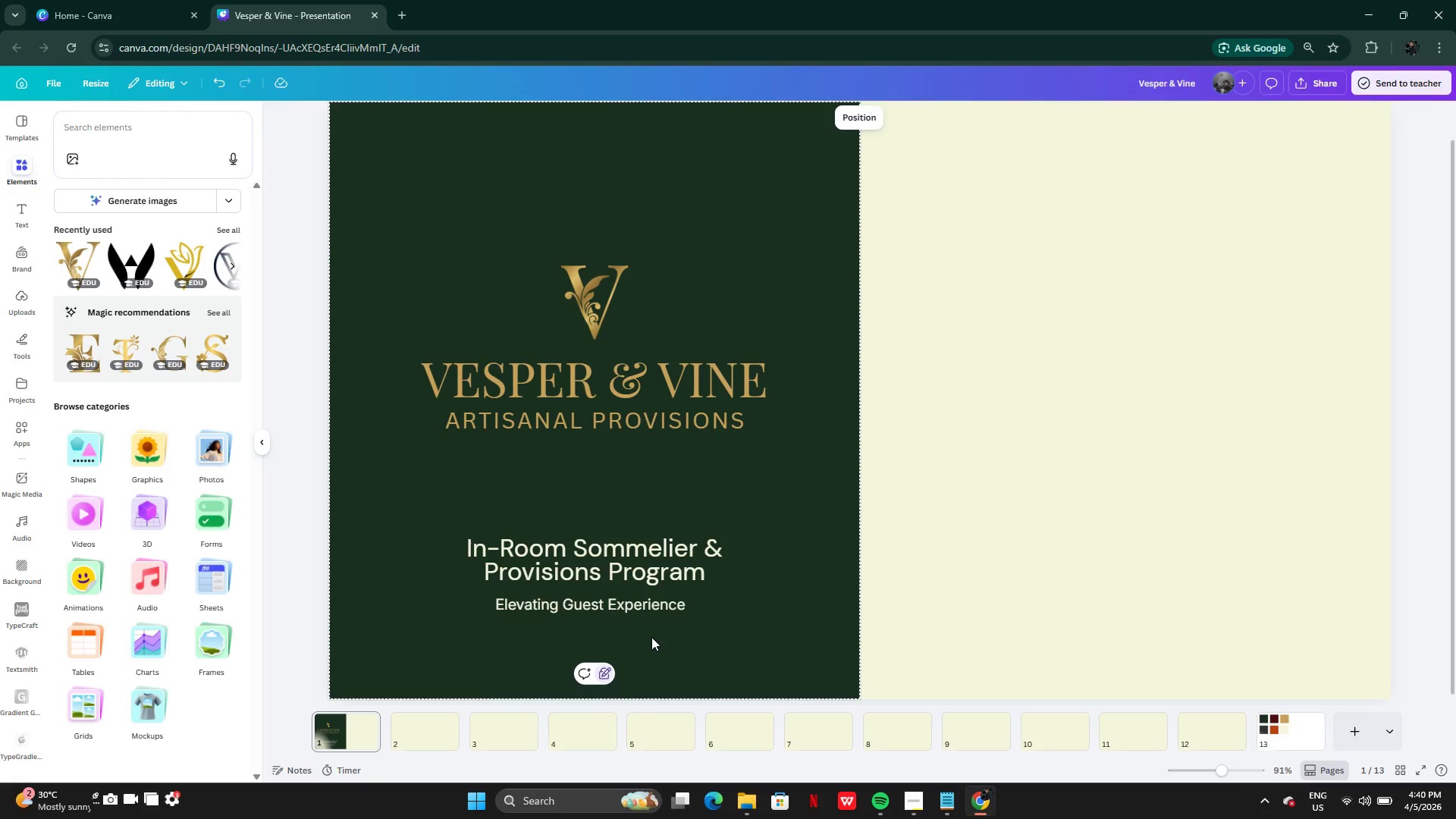 
left_click([651, 642])
 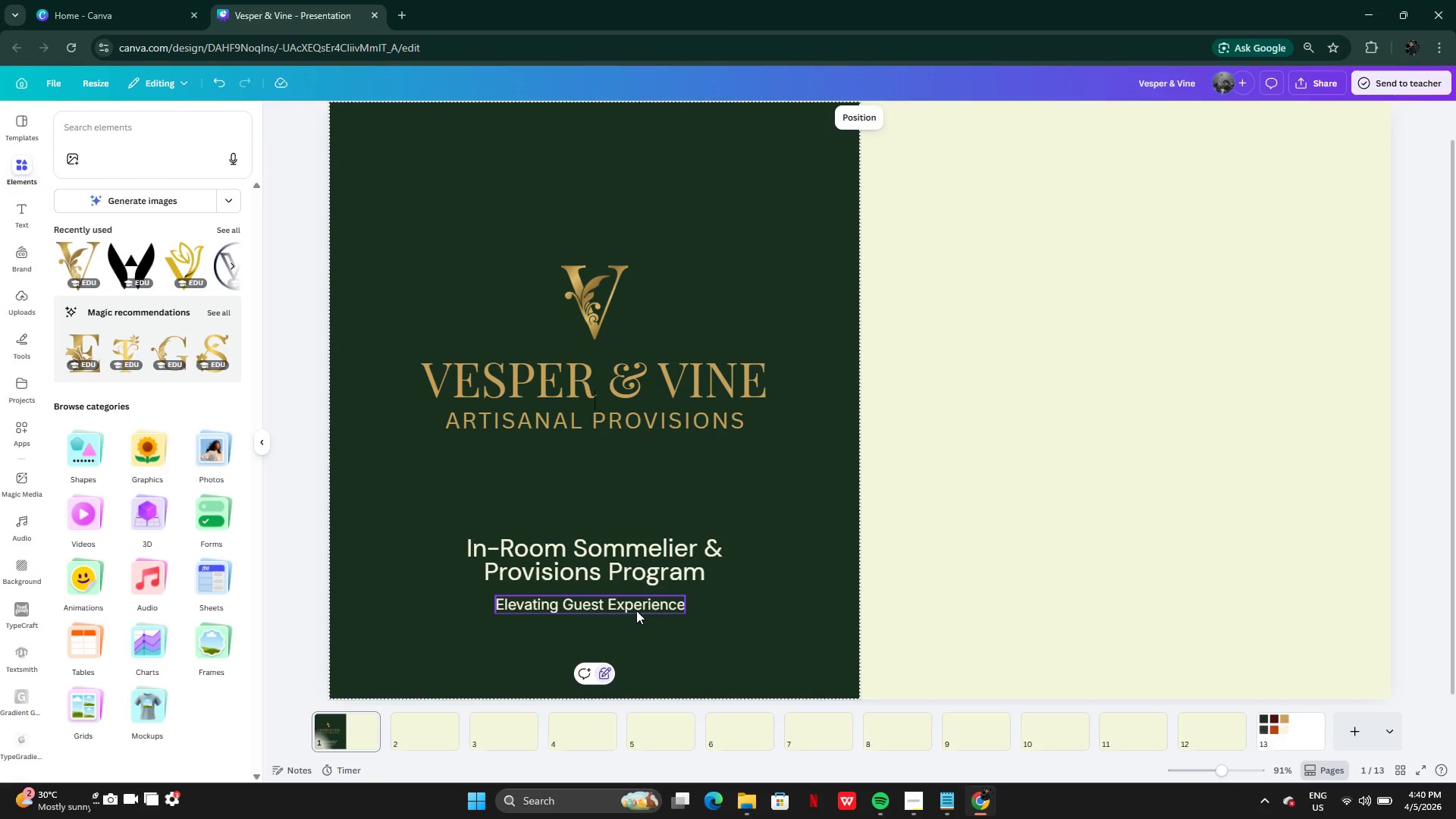 
left_click_drag(start_coordinate=[636, 610], to_coordinate=[647, 608])
 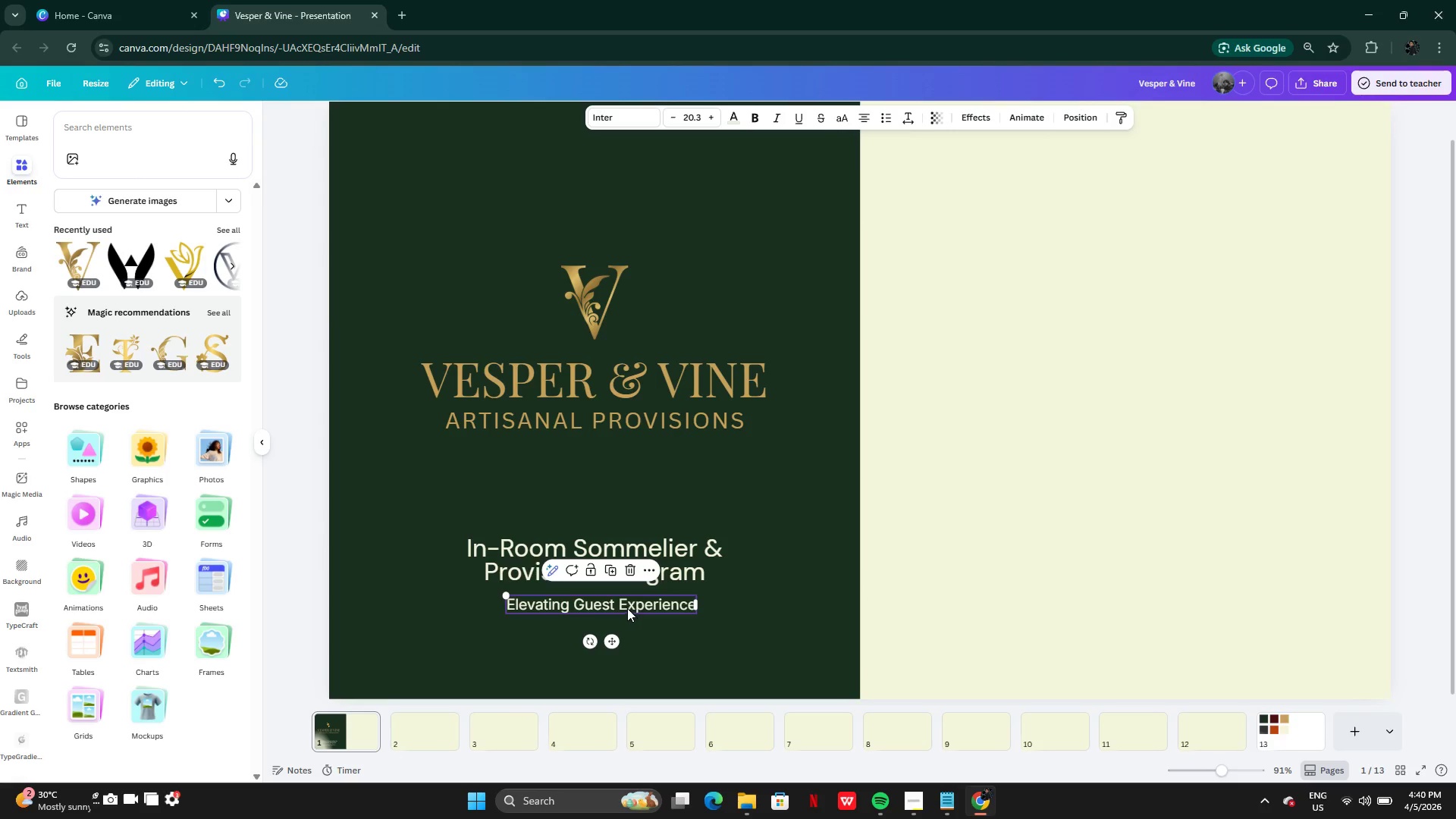 
left_click_drag(start_coordinate=[625, 606], to_coordinate=[604, 609])
 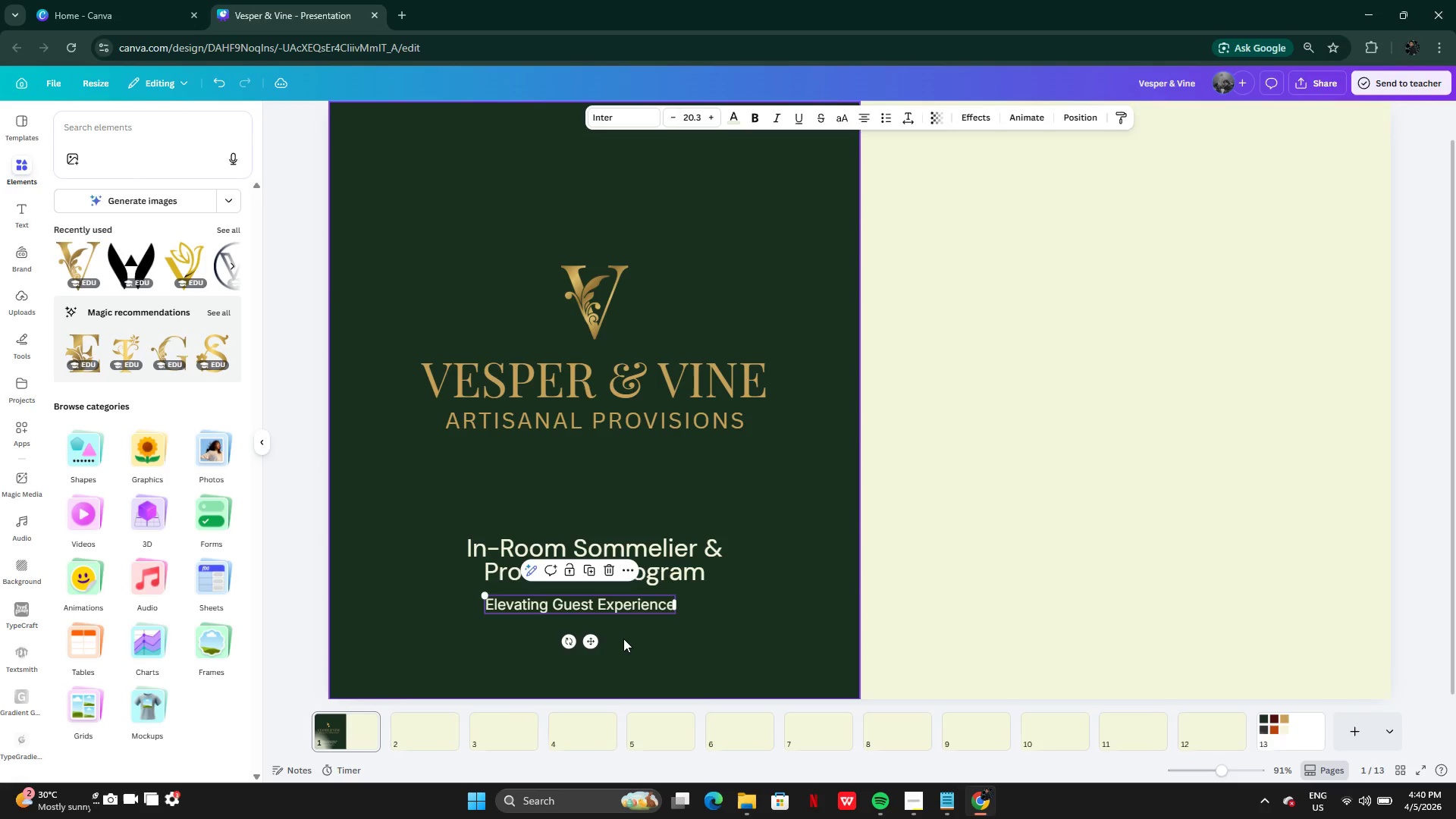 
left_click([623, 639])
 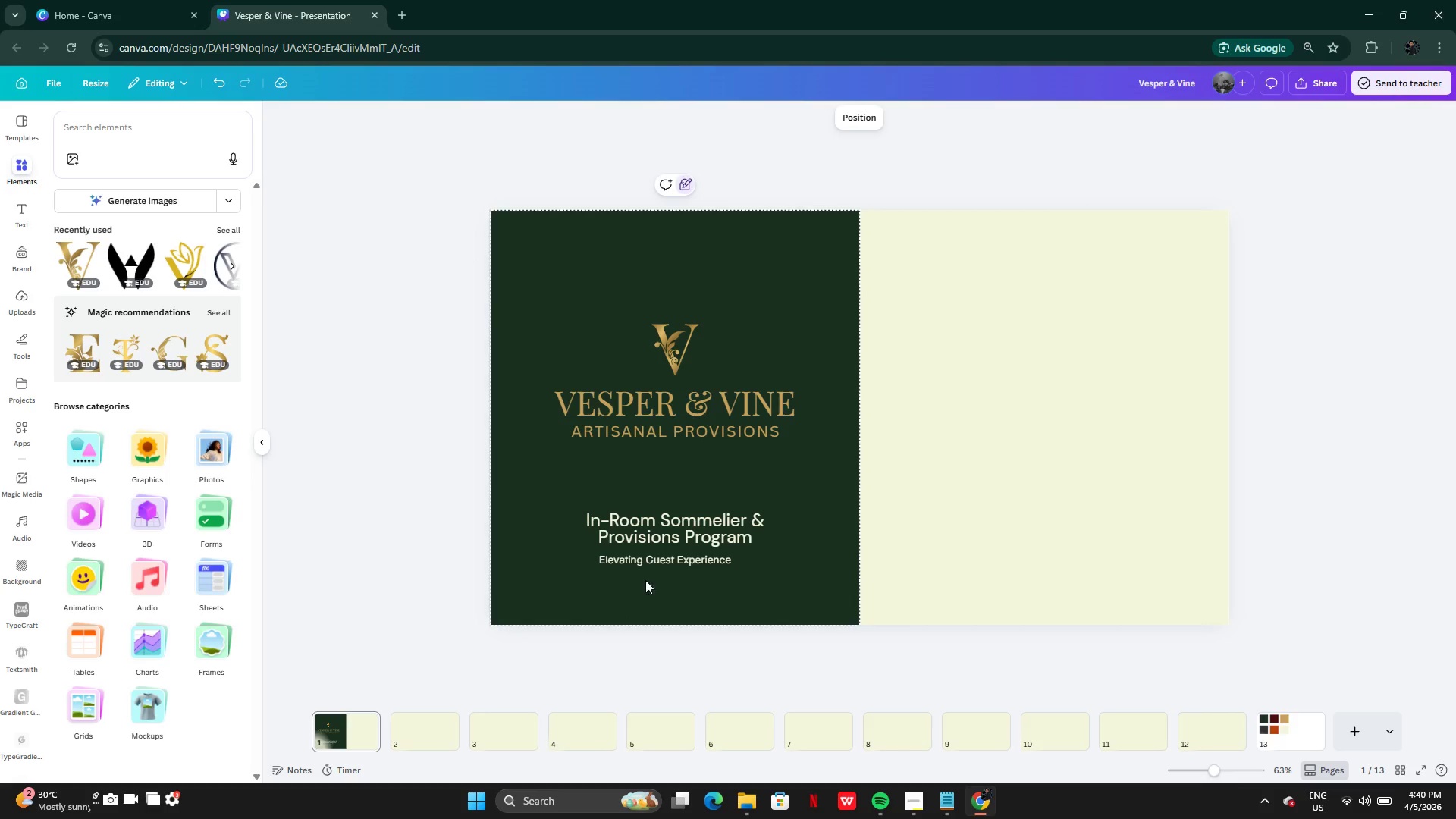 
left_click([652, 566])
 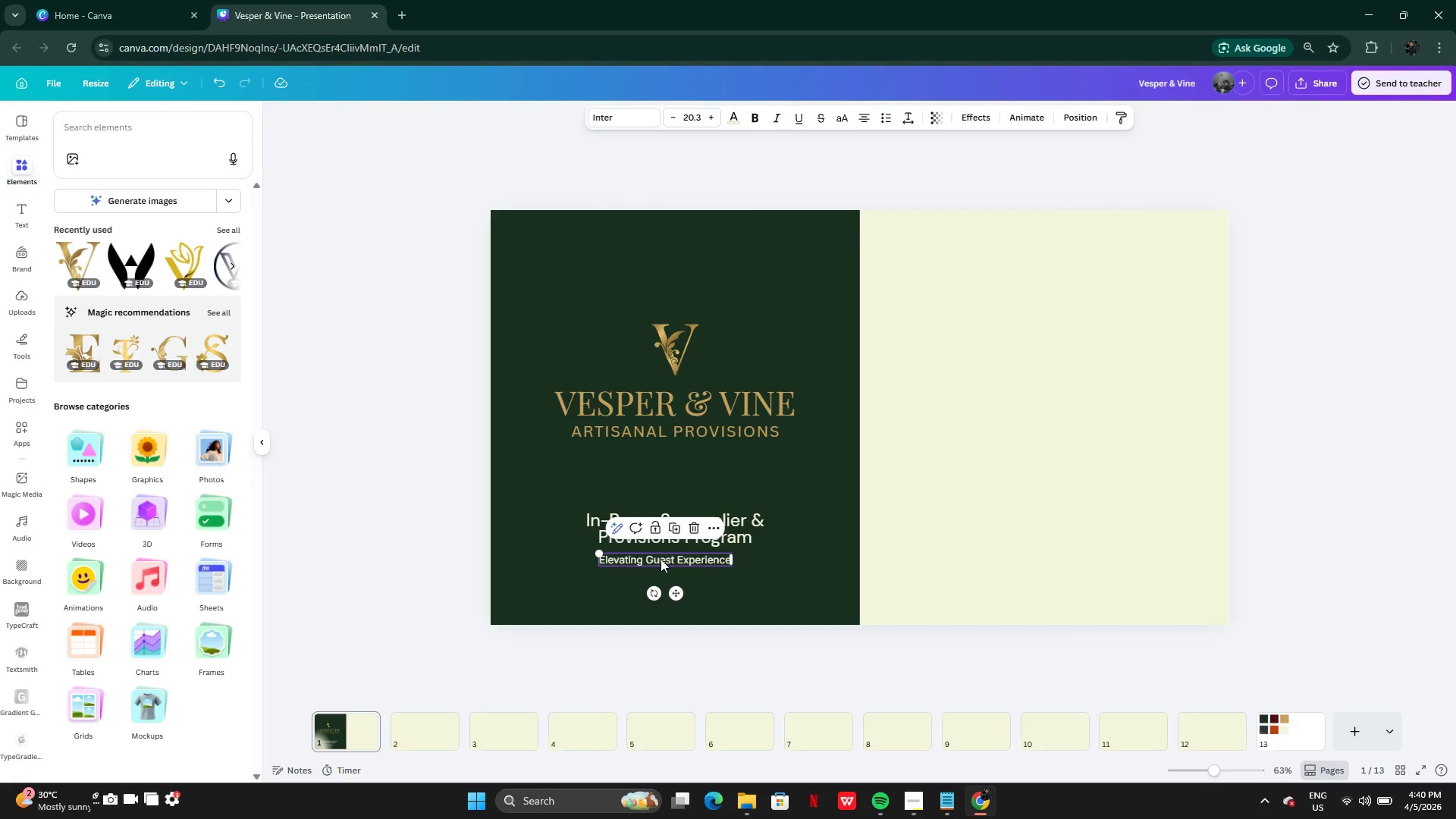 
left_click_drag(start_coordinate=[661, 559], to_coordinate=[670, 557])
 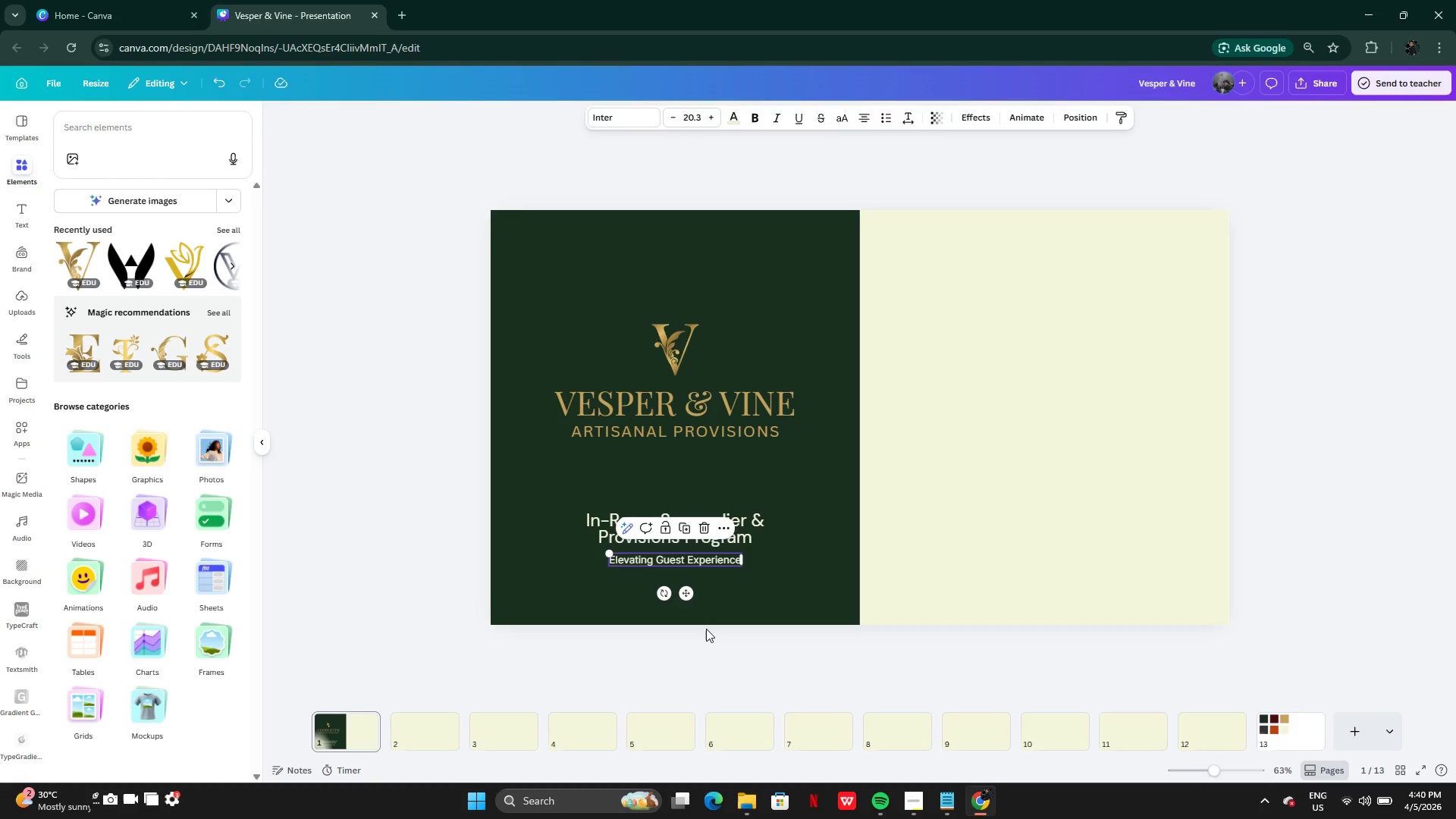 
left_click([706, 629])
 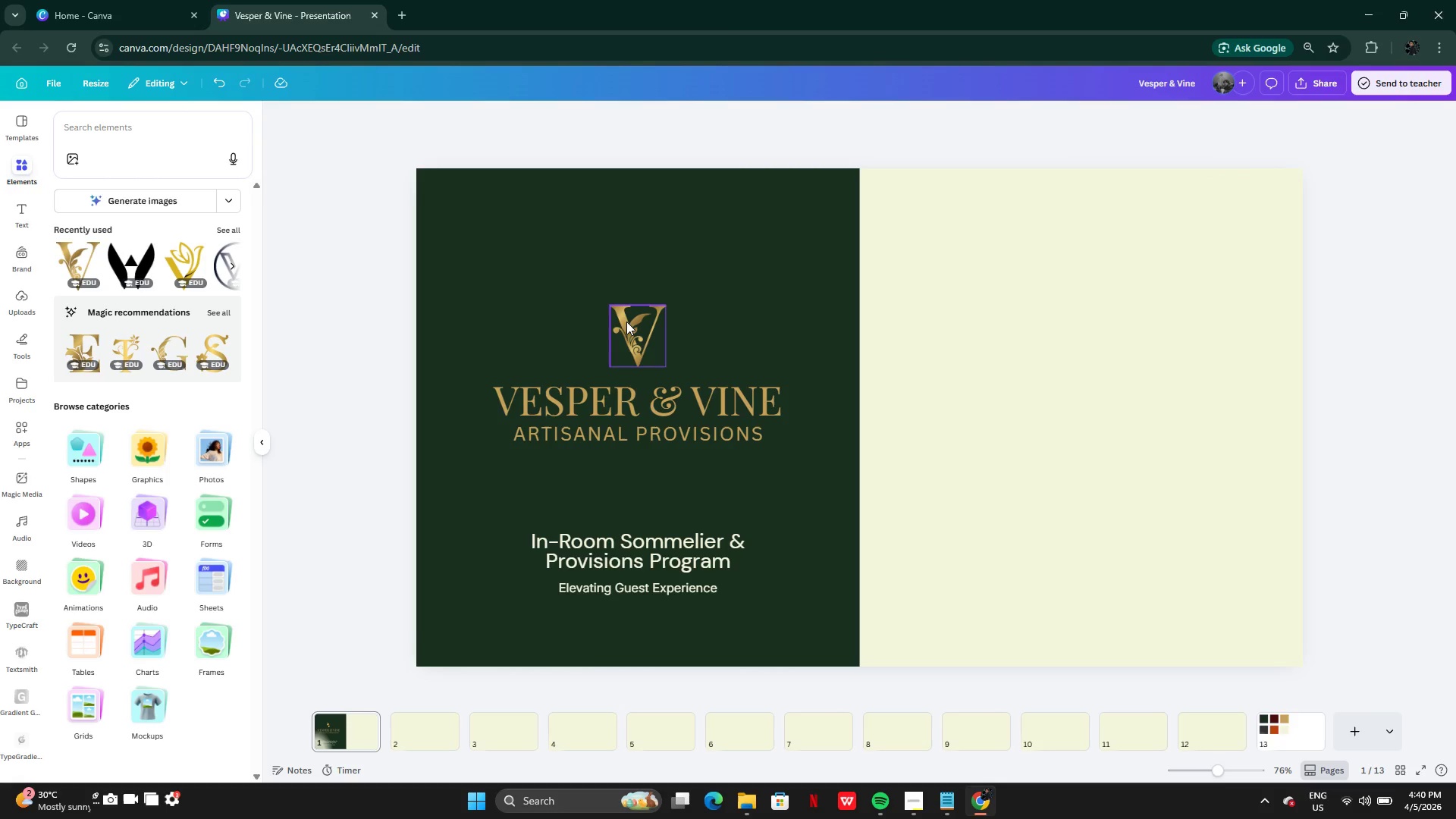 
left_click_drag(start_coordinate=[538, 287], to_coordinate=[688, 466])
 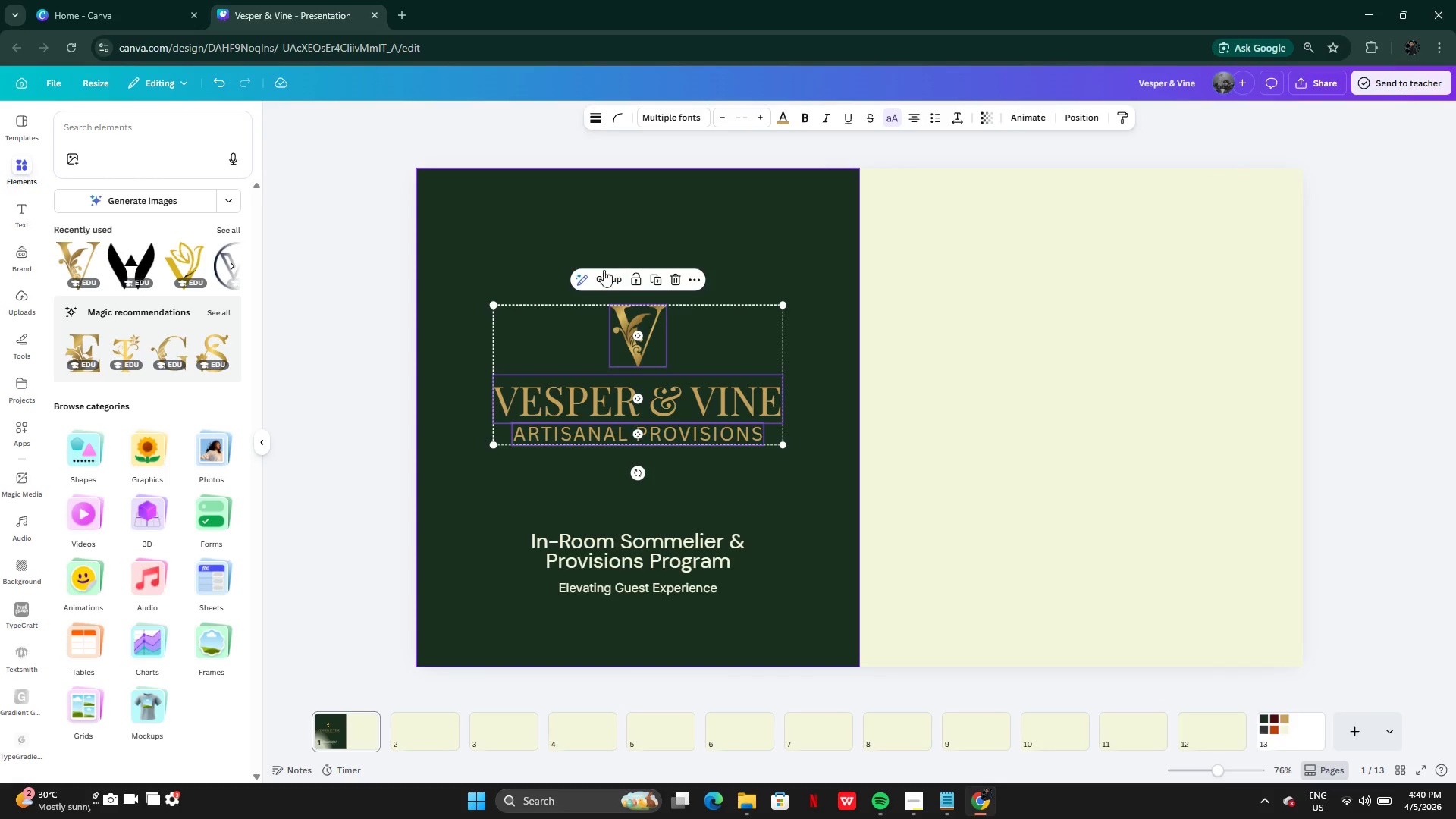 
left_click([602, 280])
 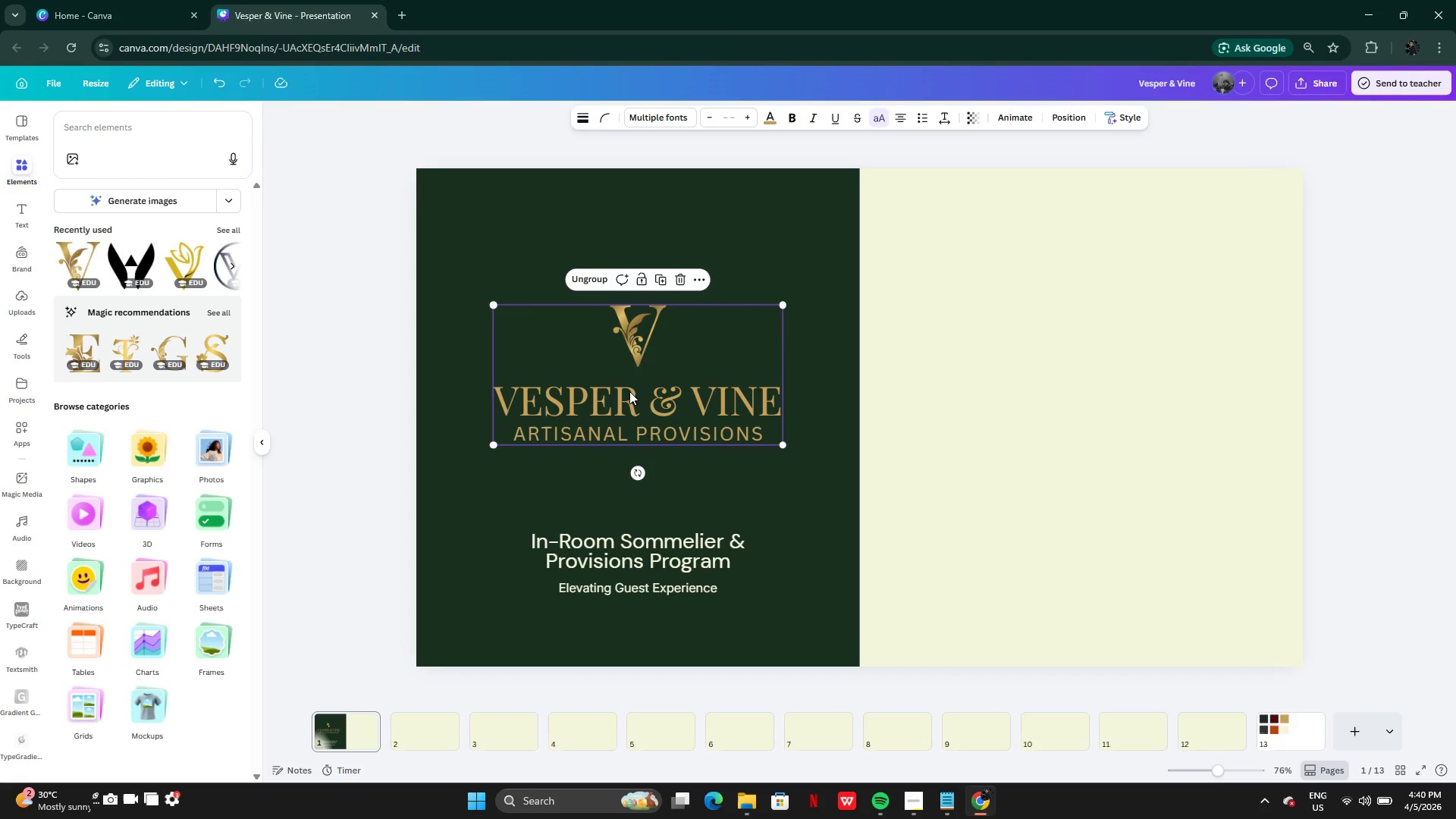 
left_click_drag(start_coordinate=[629, 391], to_coordinate=[627, 435])
 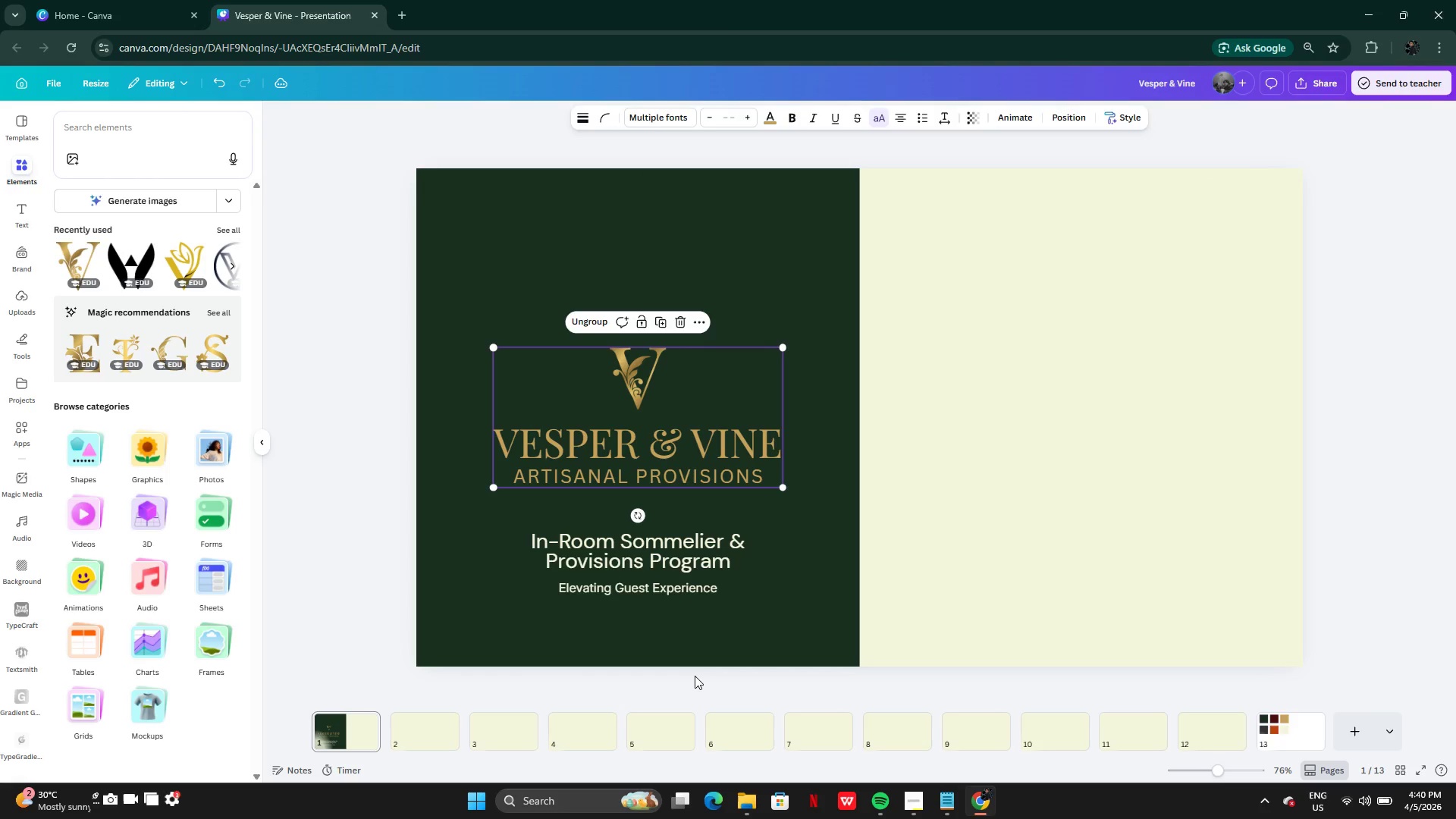 
left_click([695, 676])
 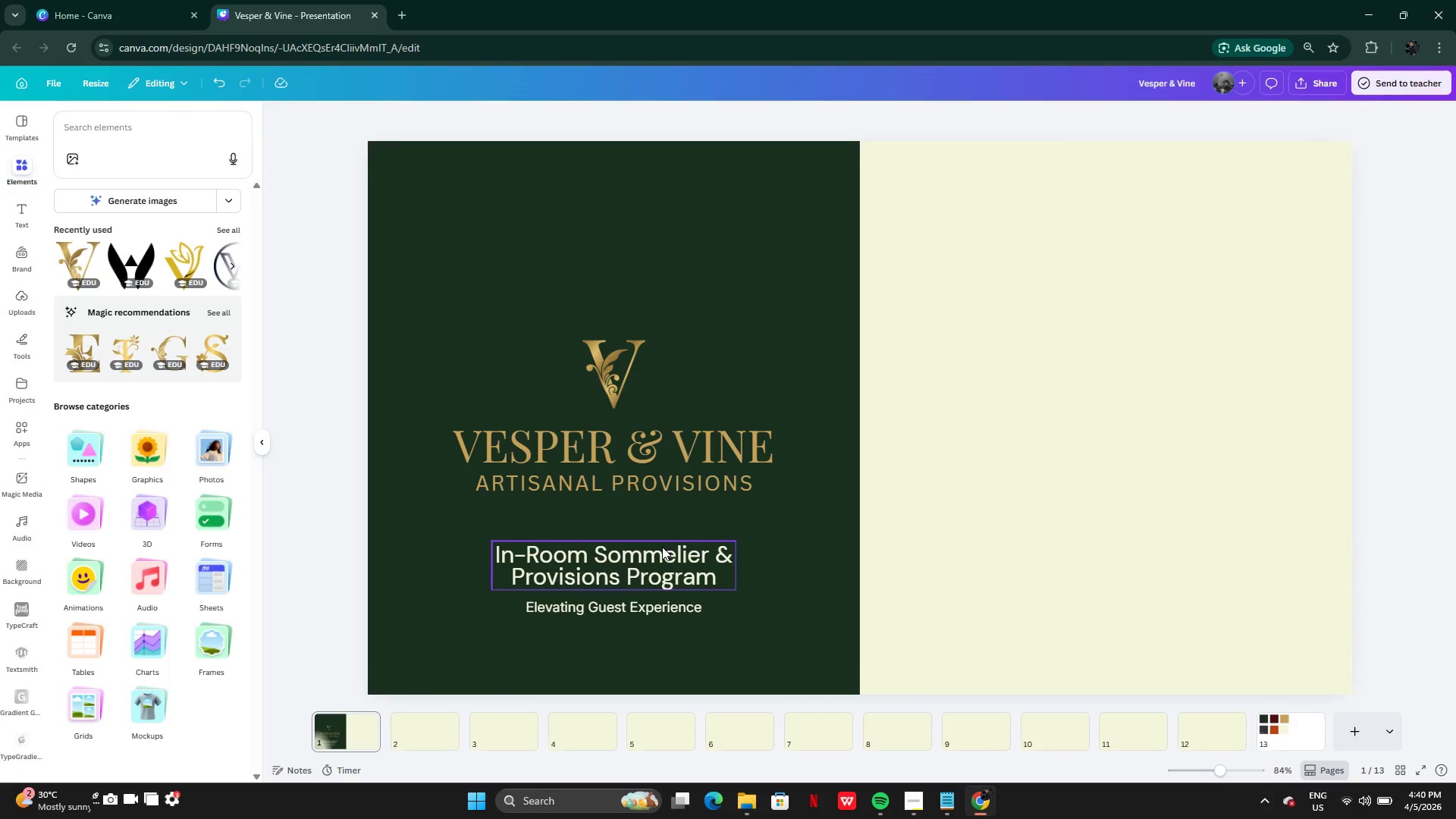 
left_click_drag(start_coordinate=[636, 608], to_coordinate=[626, 632])
 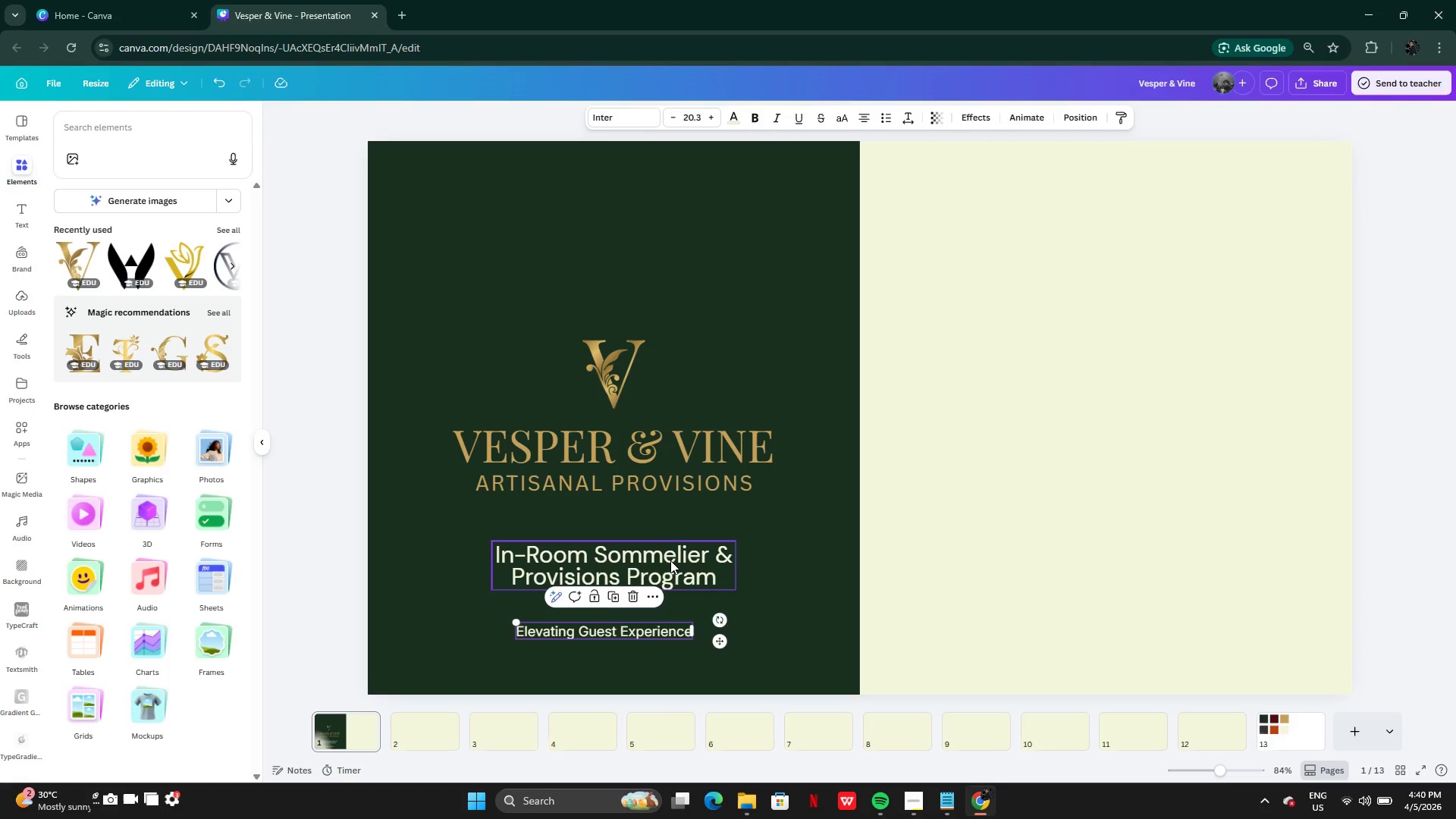 
left_click([670, 560])
 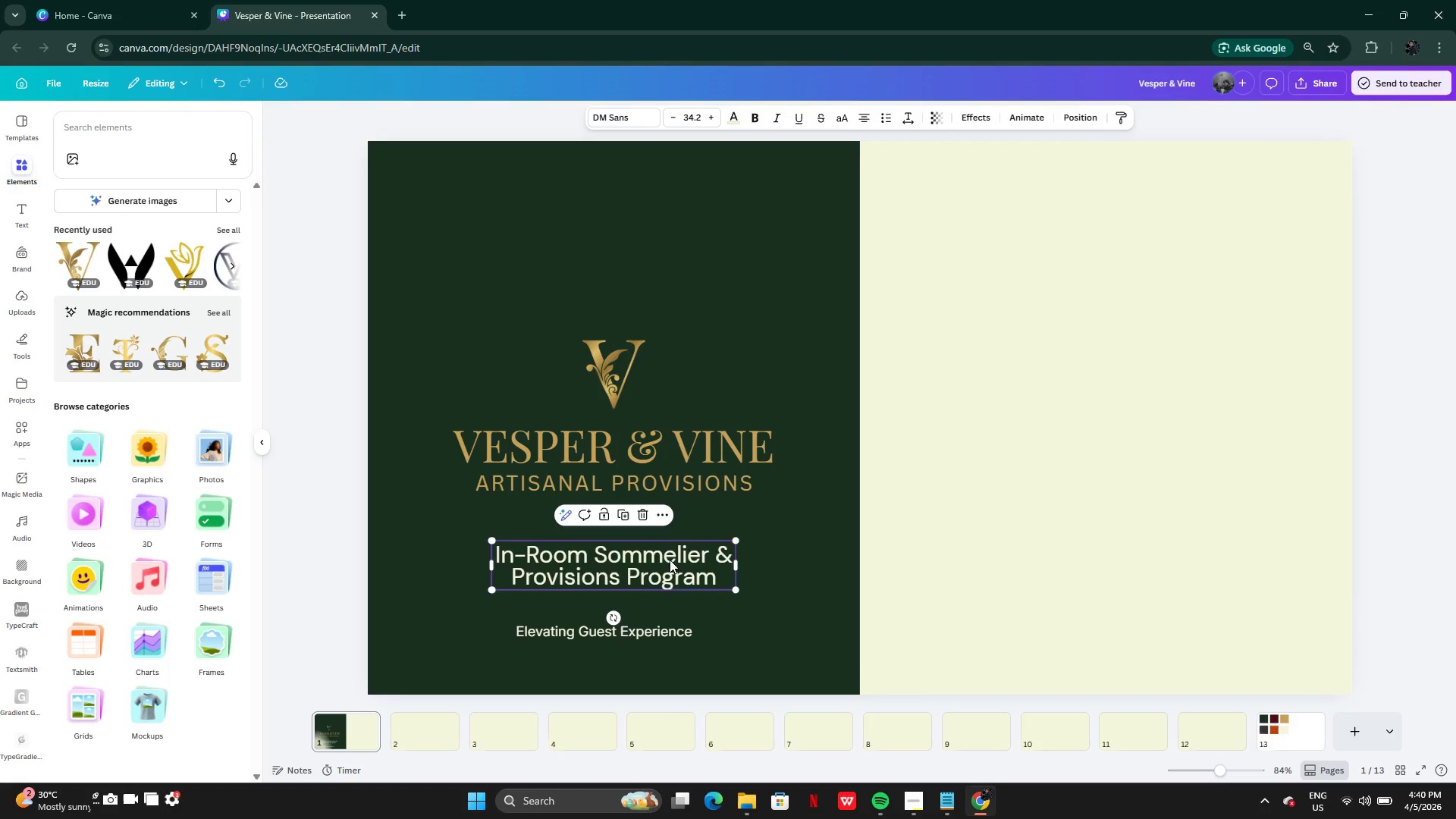 
left_click_drag(start_coordinate=[670, 560], to_coordinate=[663, 586])
 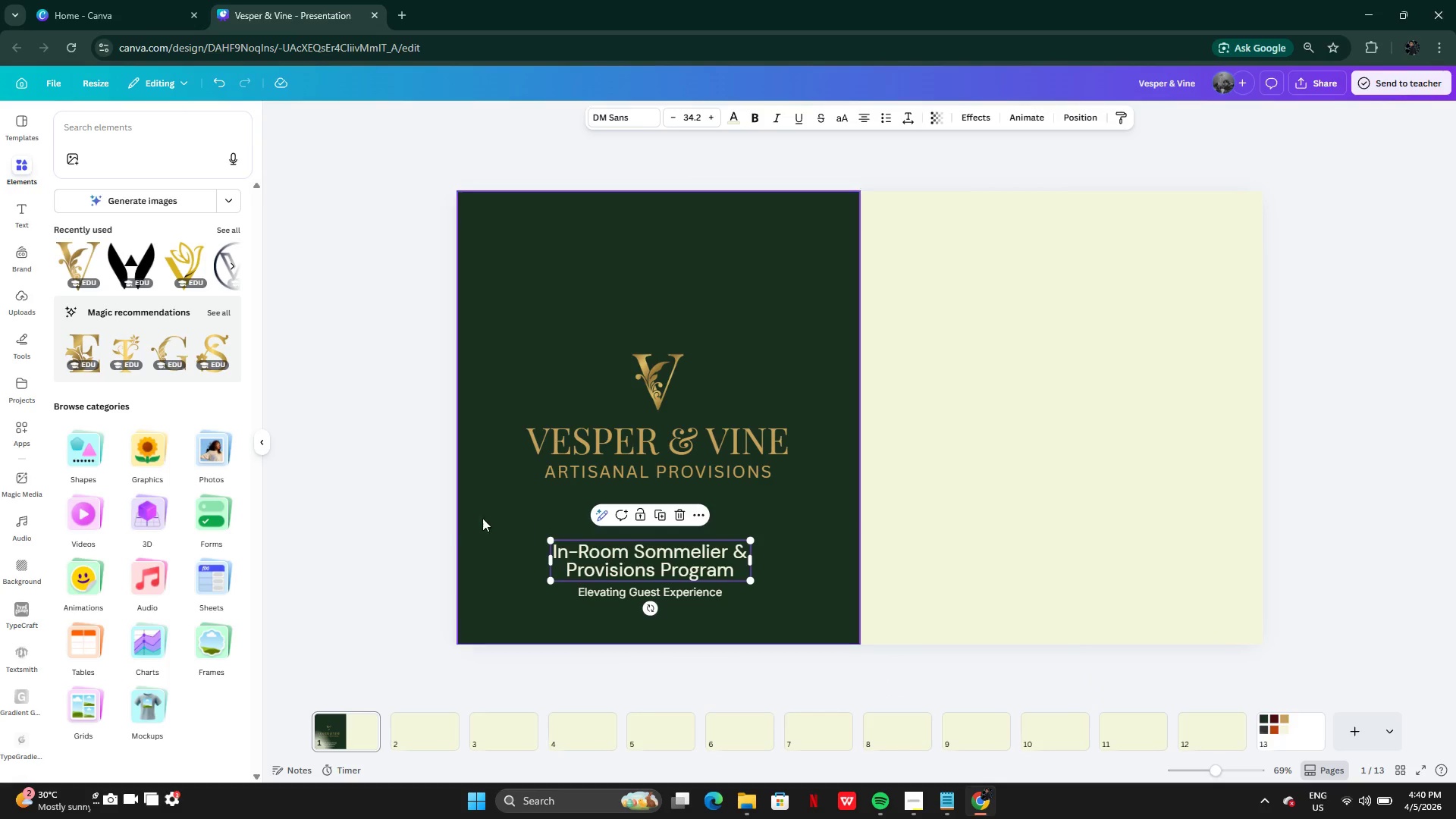 
left_click_drag(start_coordinate=[431, 513], to_coordinate=[802, 375])
 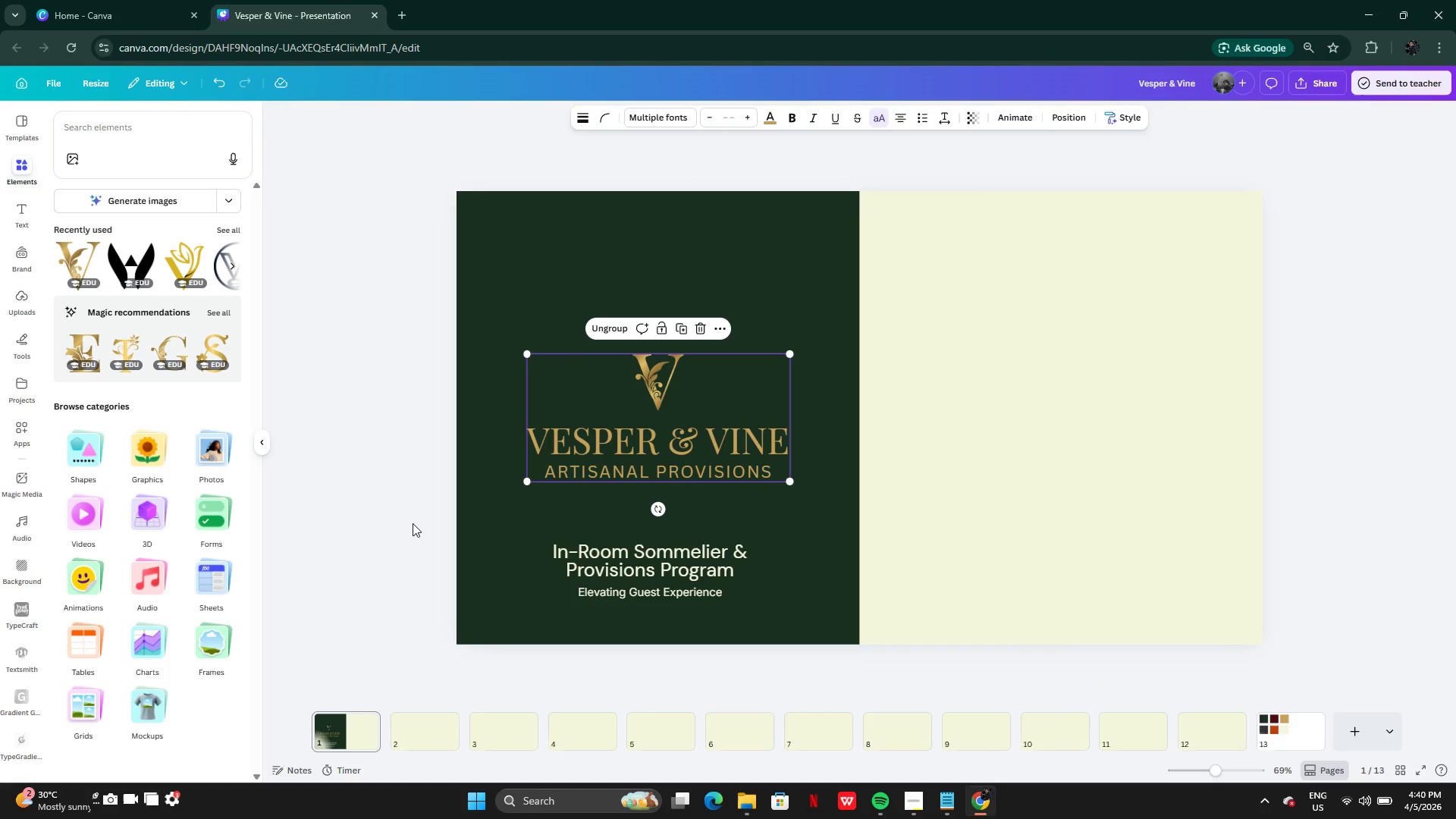 
left_click([410, 523])
 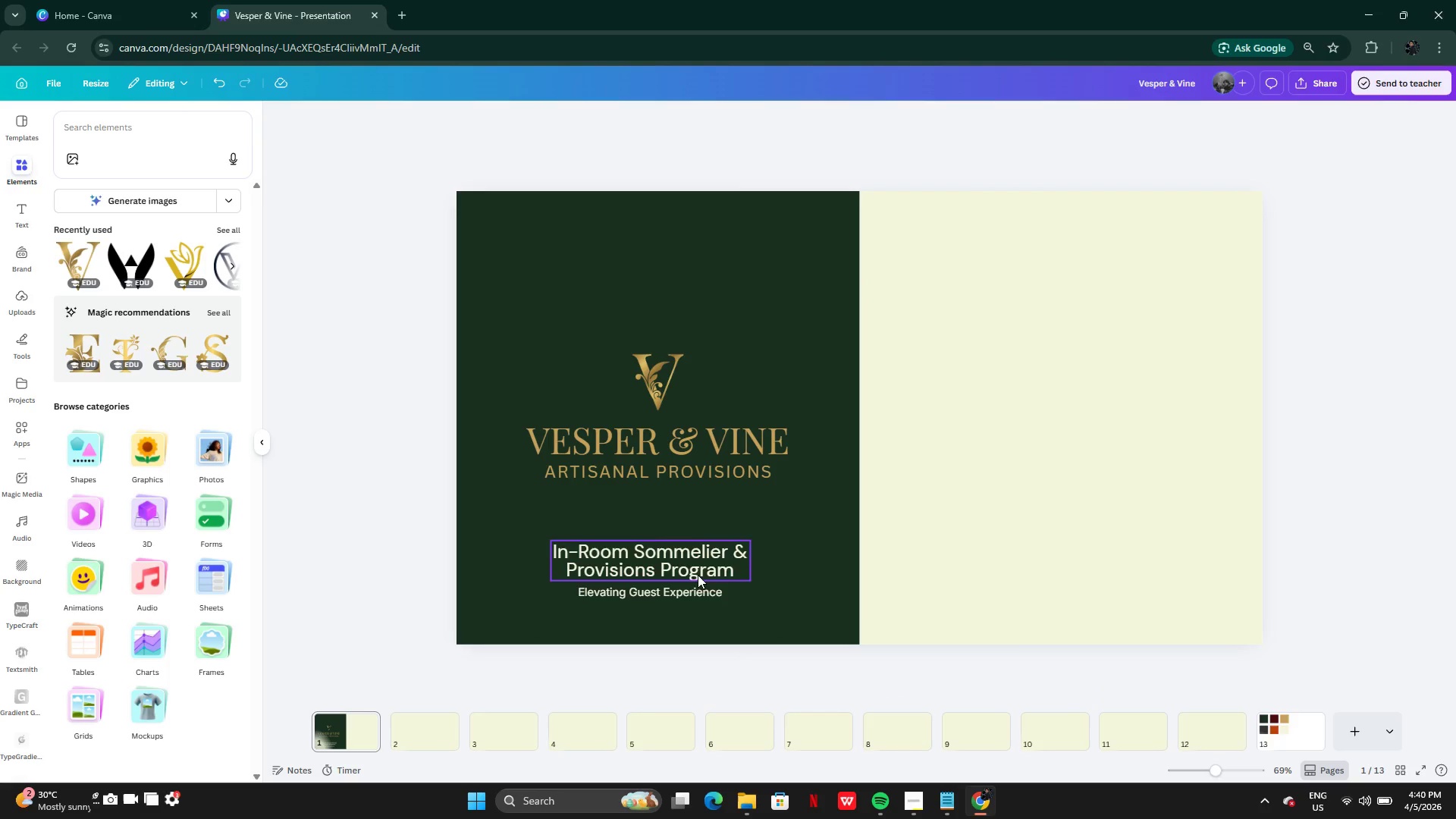 
double_click([676, 596])
 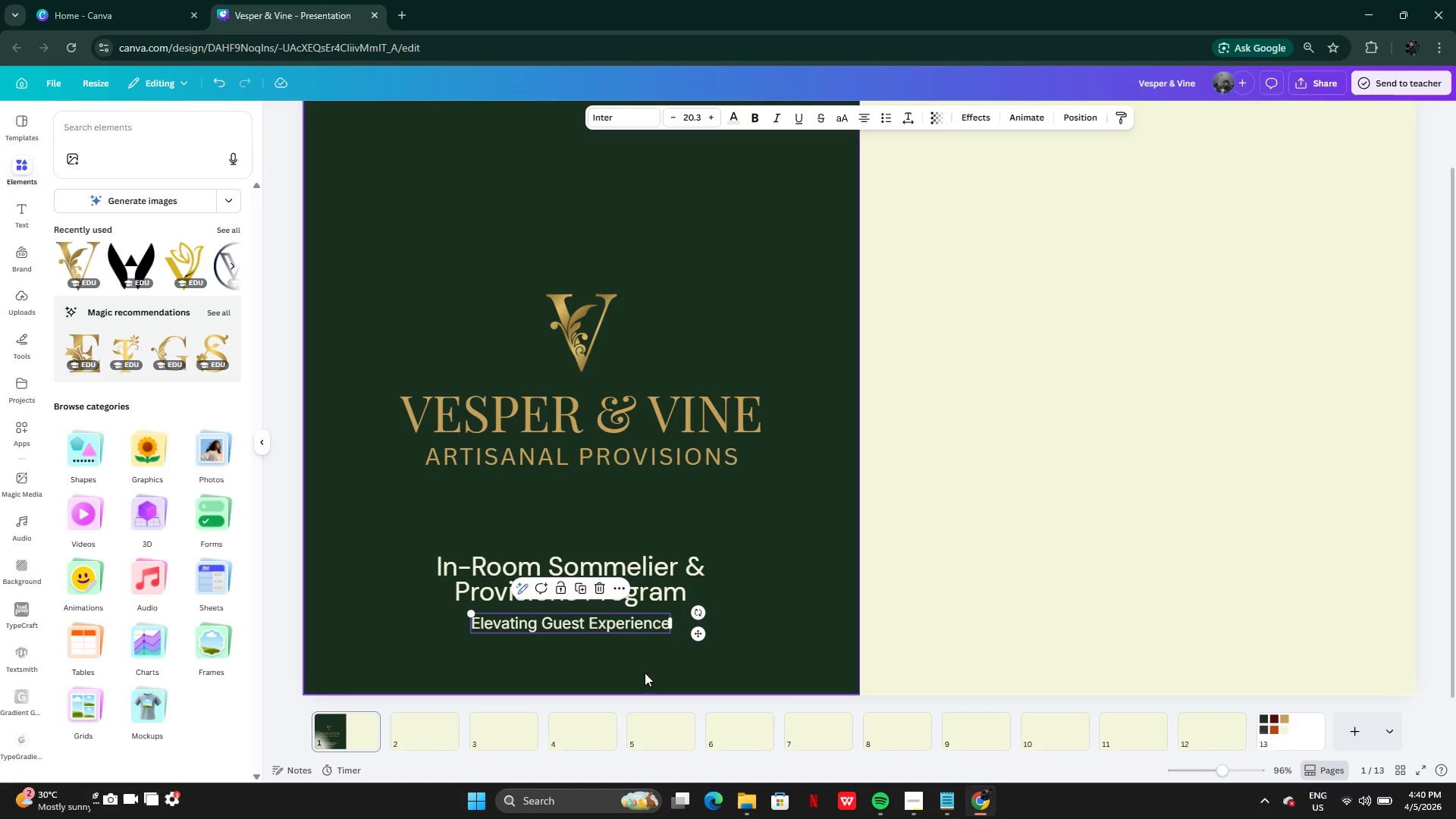 
left_click([587, 679])
 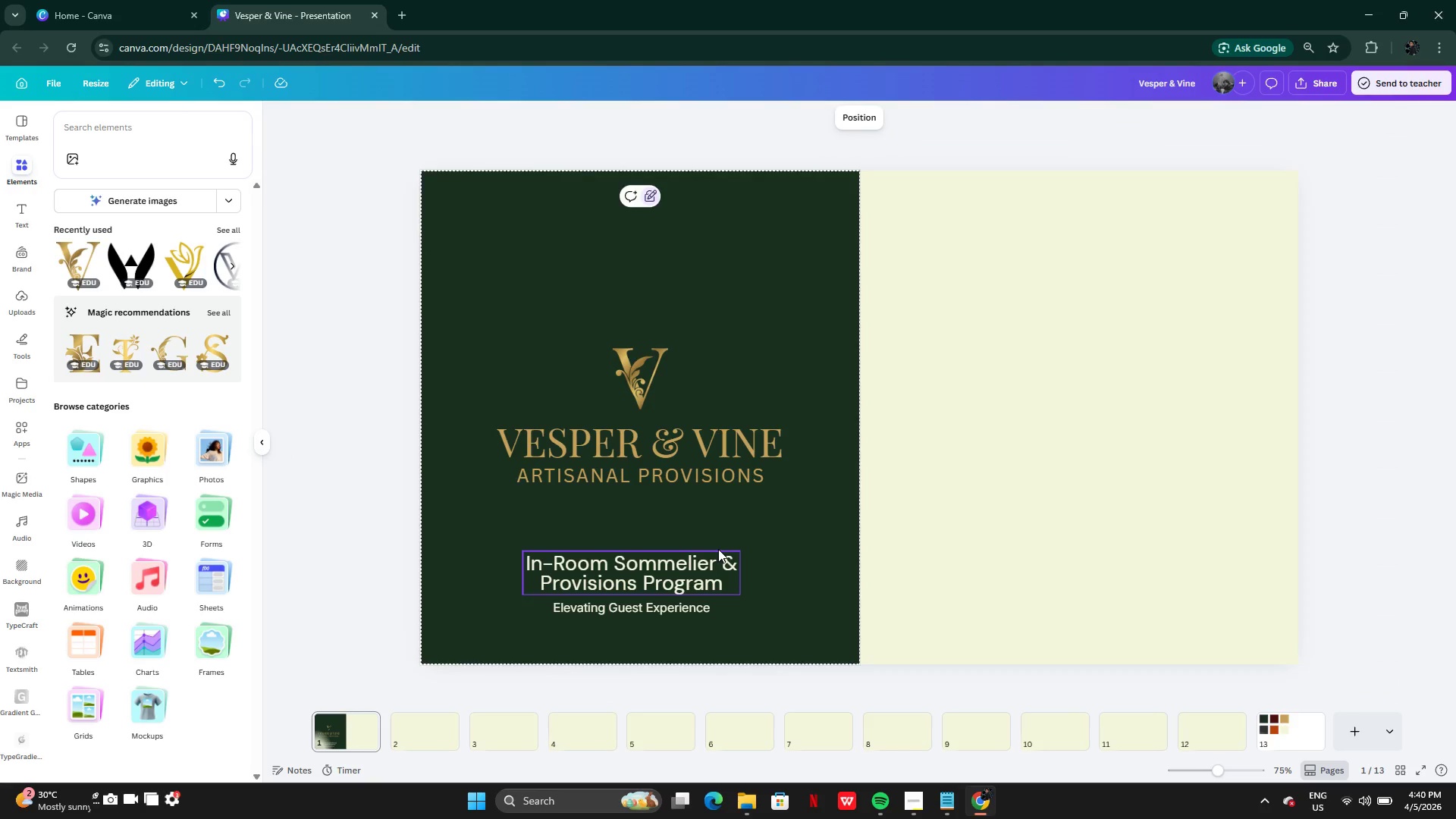 
left_click([703, 562])
 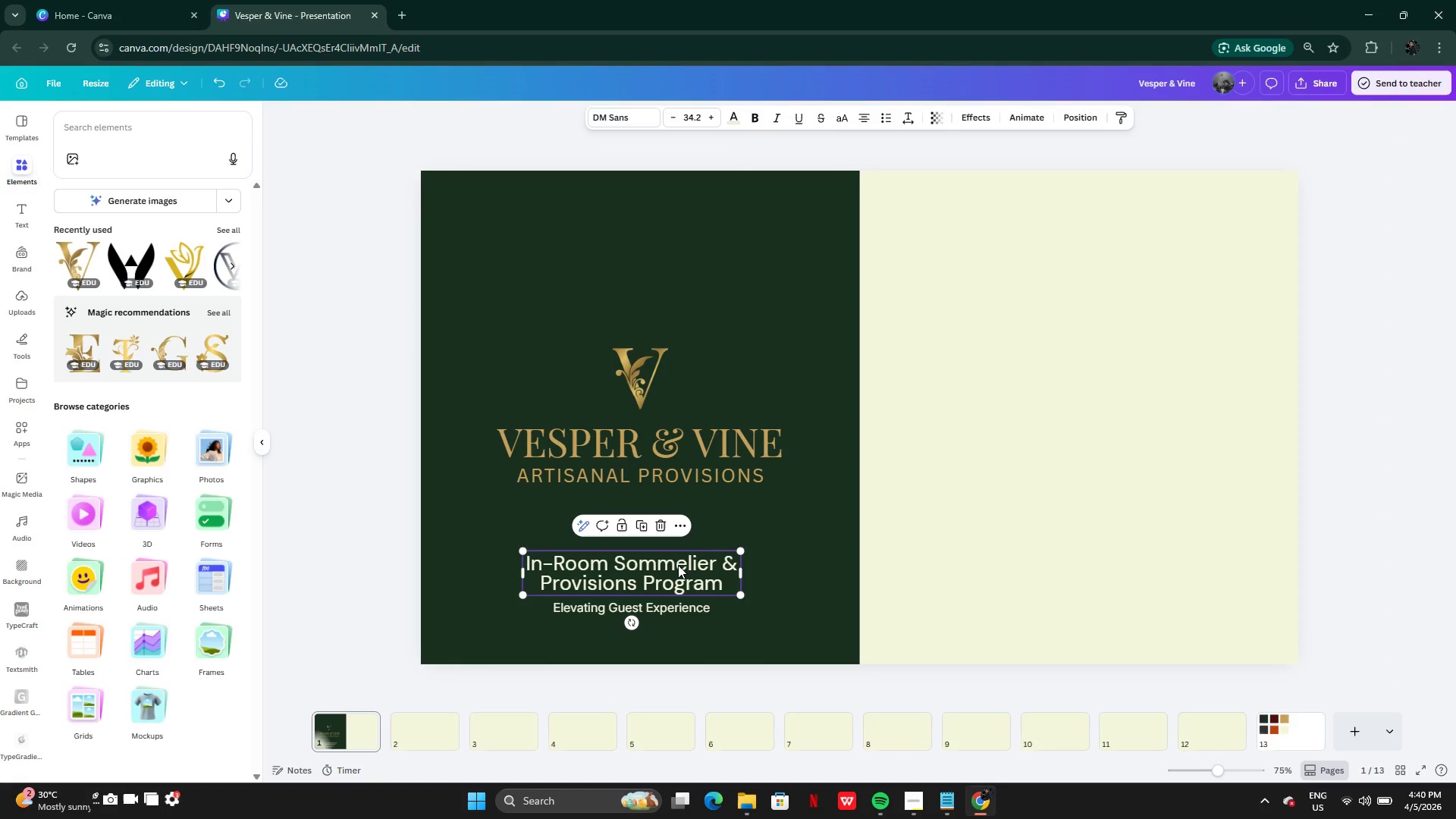 
left_click_drag(start_coordinate=[678, 565], to_coordinate=[670, 559])
 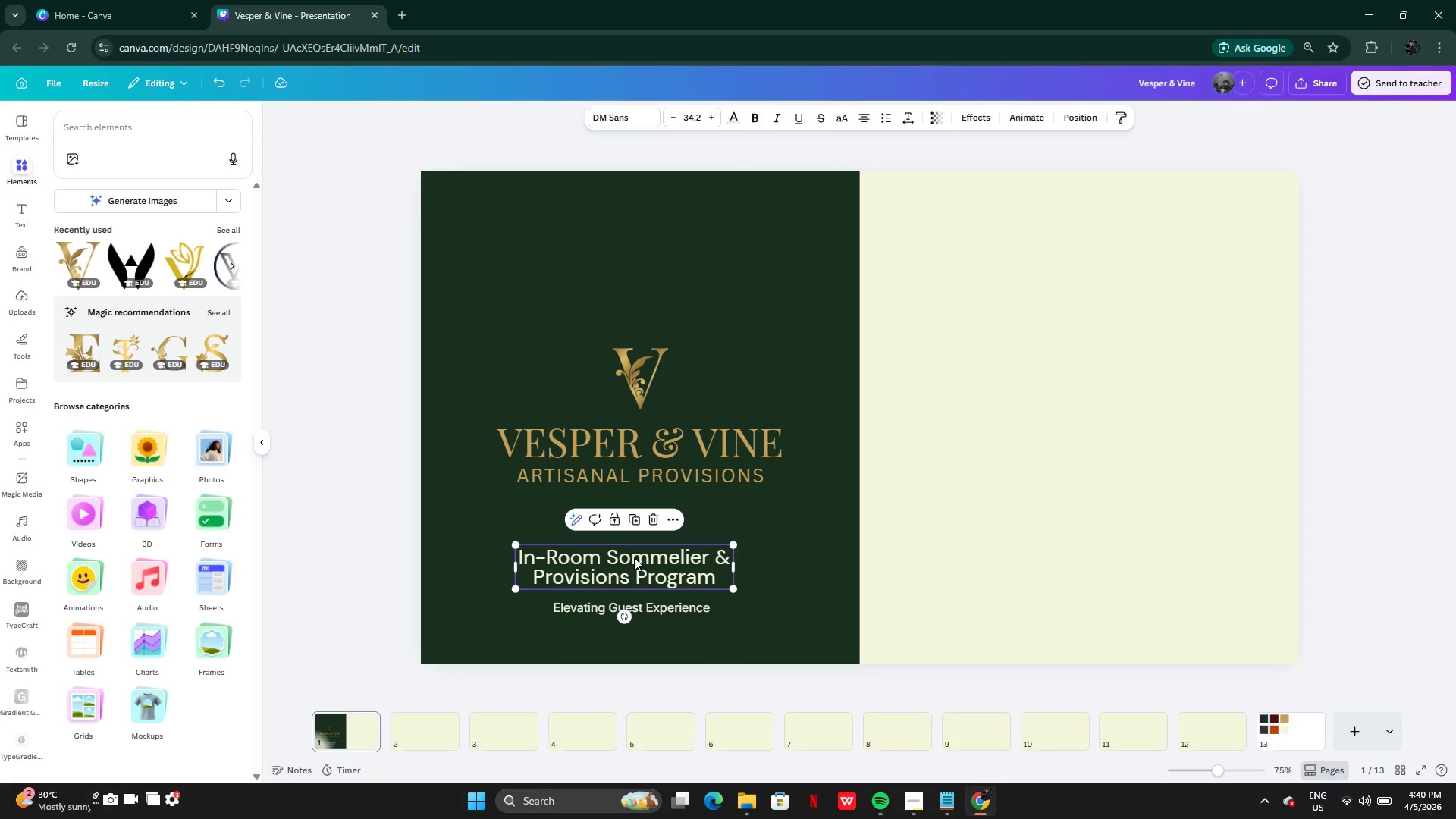 
left_click_drag(start_coordinate=[634, 557], to_coordinate=[651, 566])
 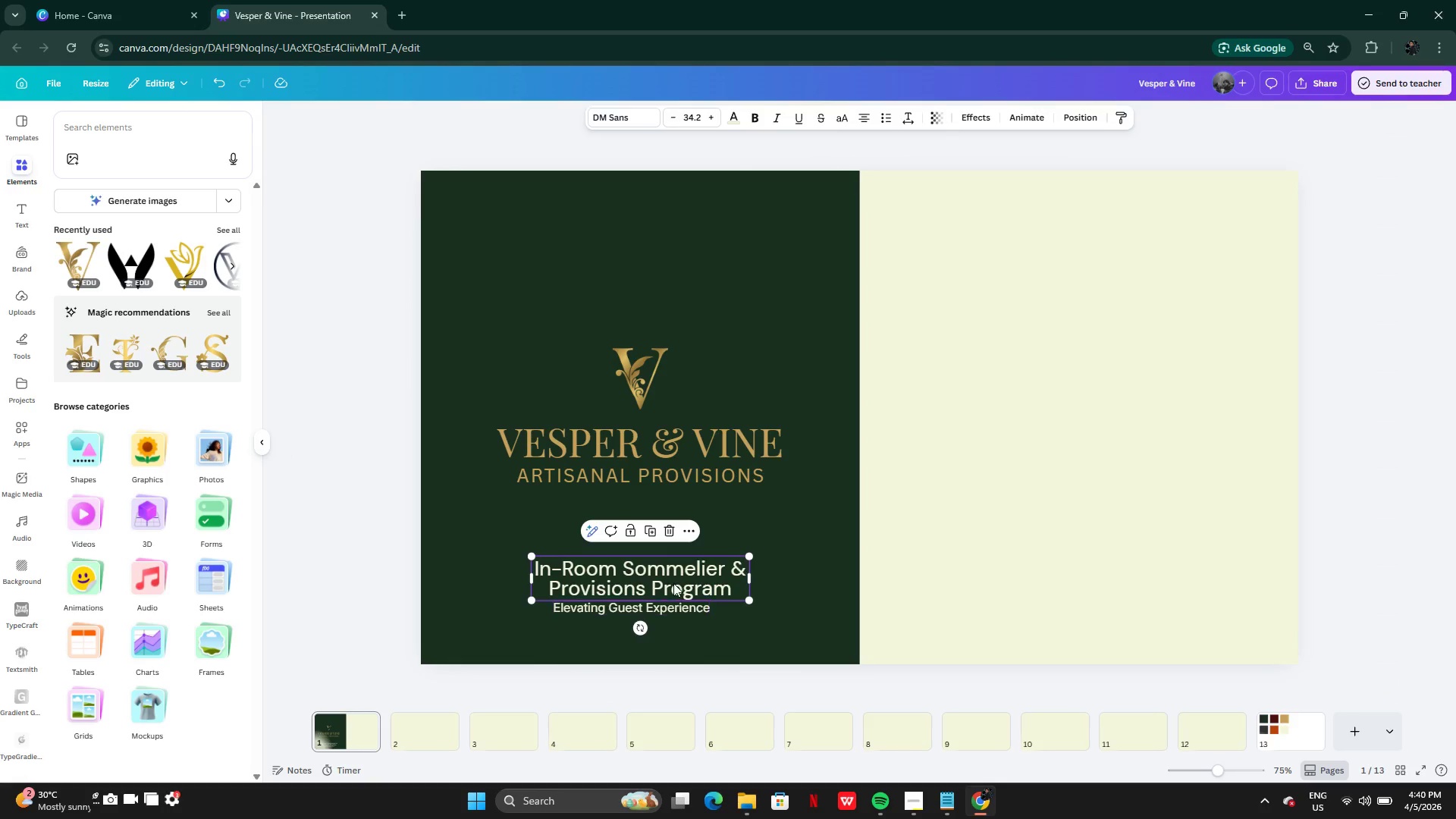 
left_click_drag(start_coordinate=[673, 580], to_coordinate=[672, 576])
 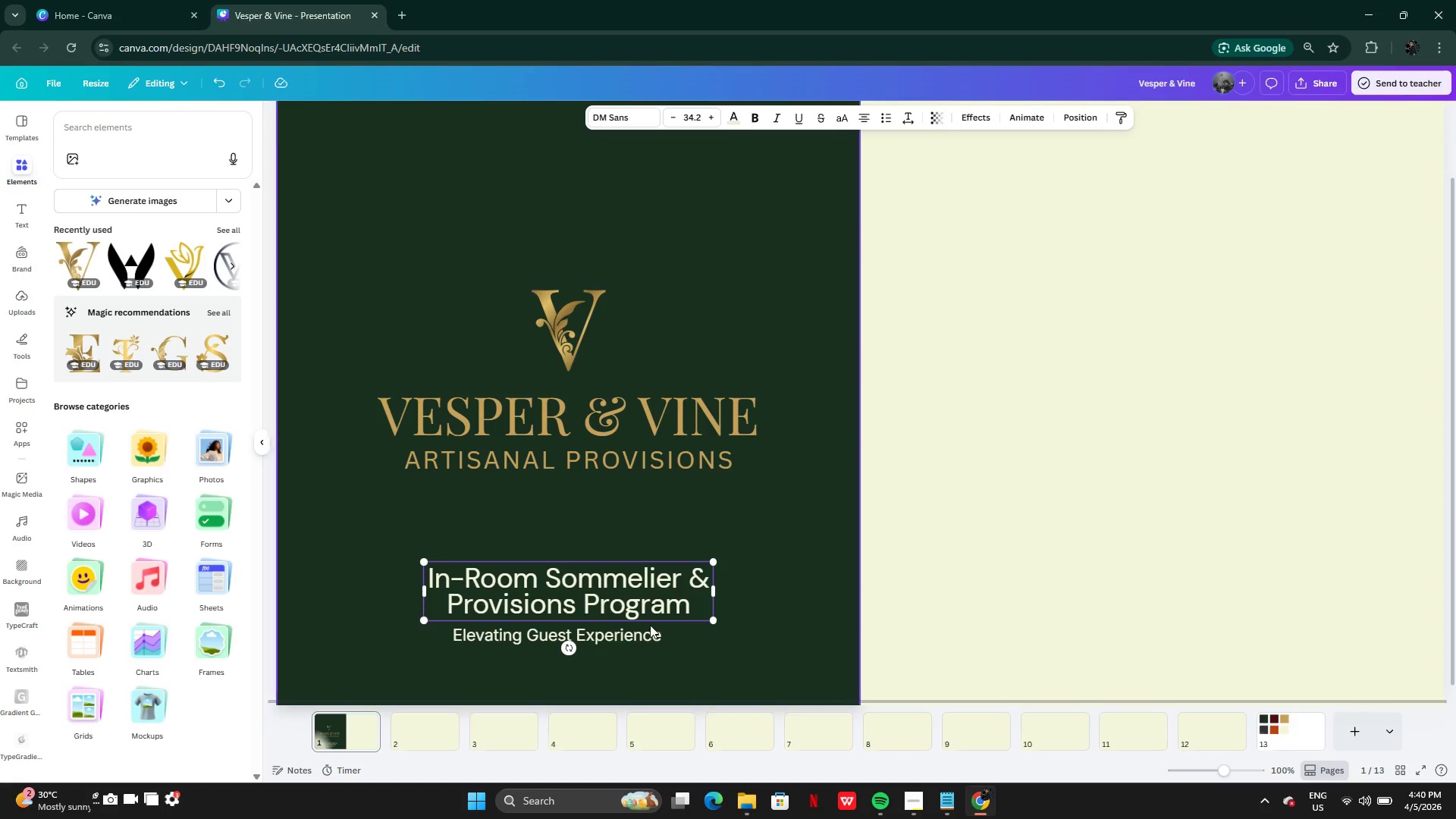 
left_click([649, 626])
 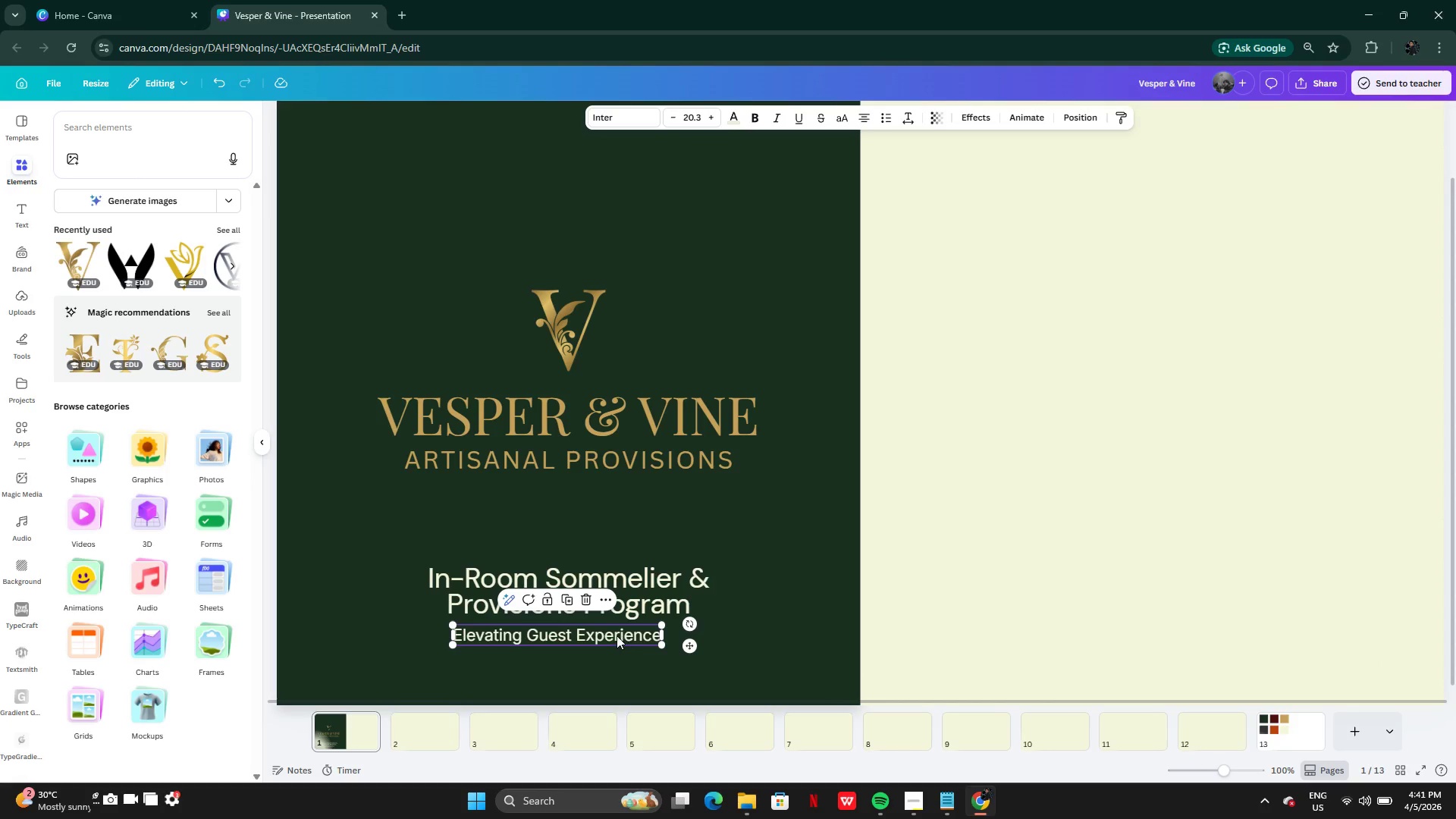 
left_click_drag(start_coordinate=[617, 635], to_coordinate=[628, 635])
 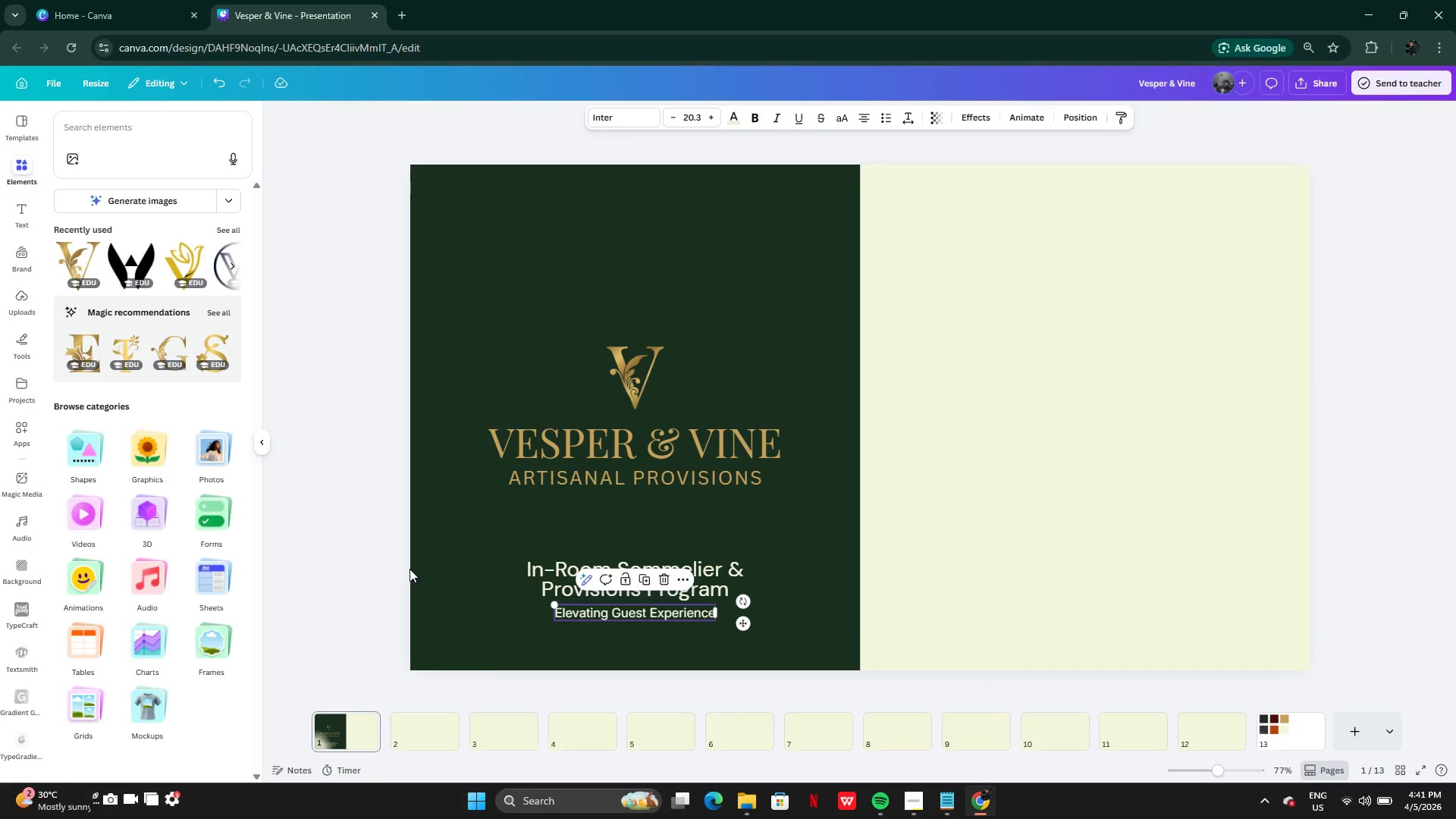 
left_click([410, 569])
 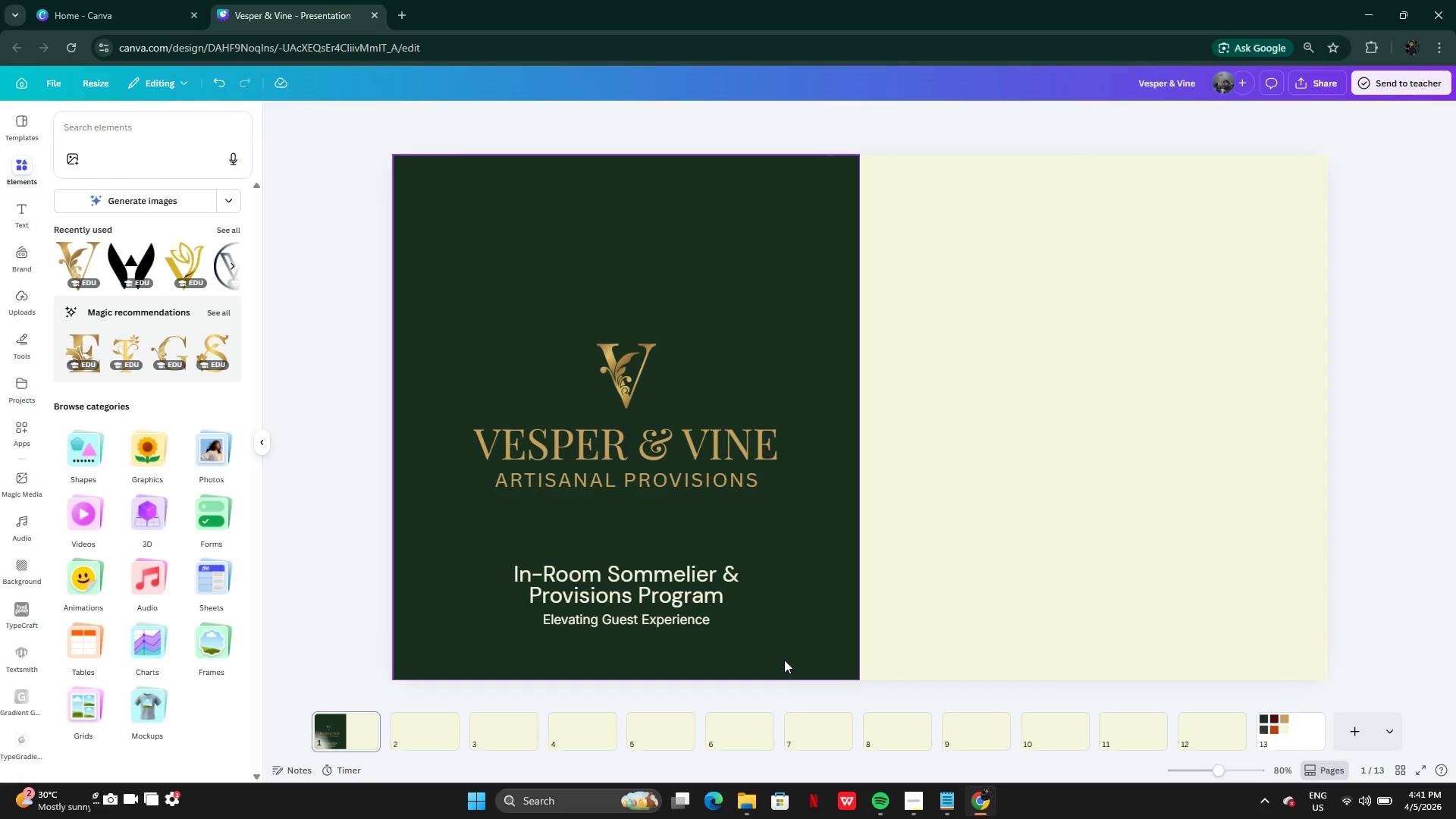 
wait(7.17)
 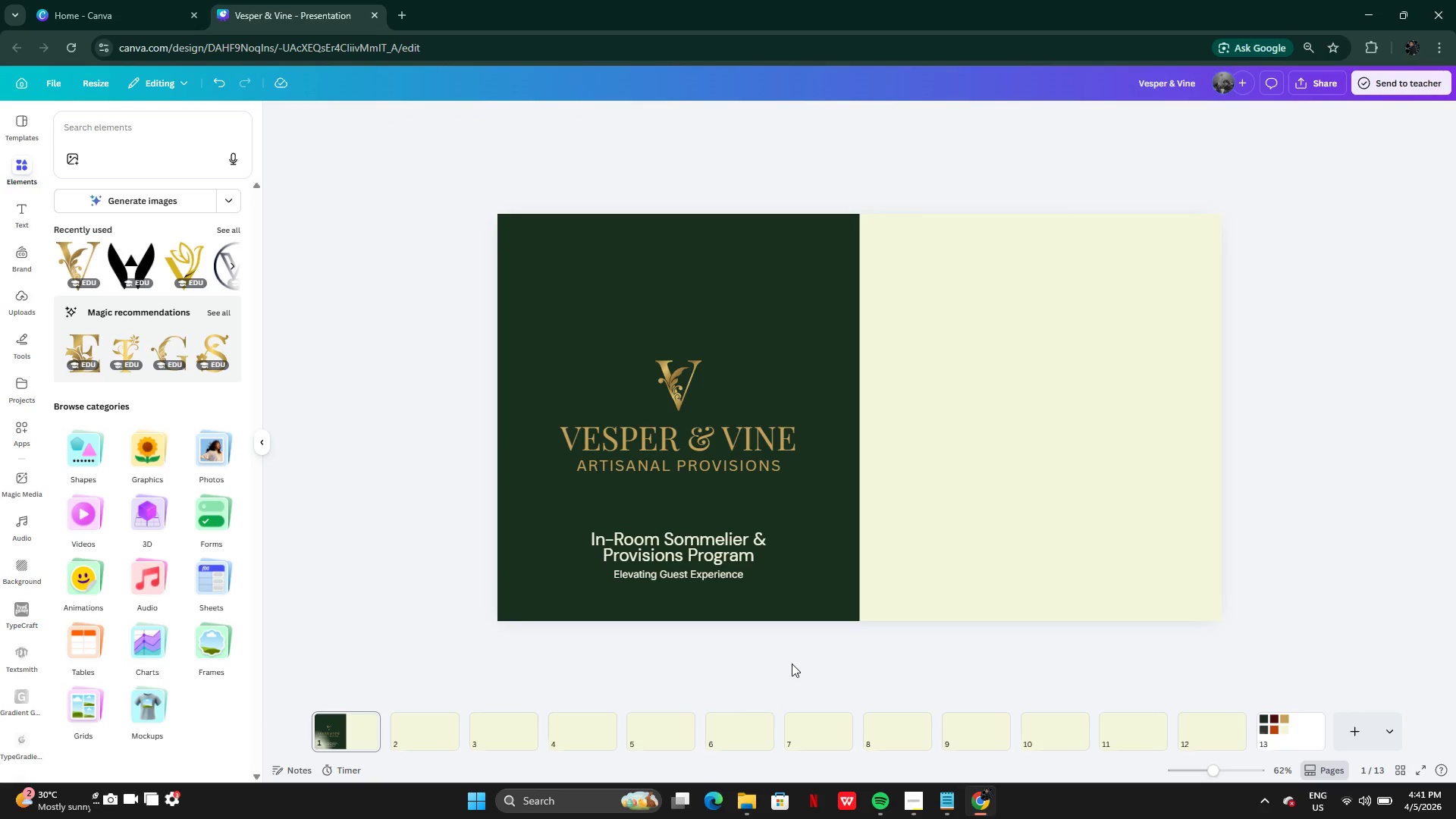 
left_click([641, 576])
 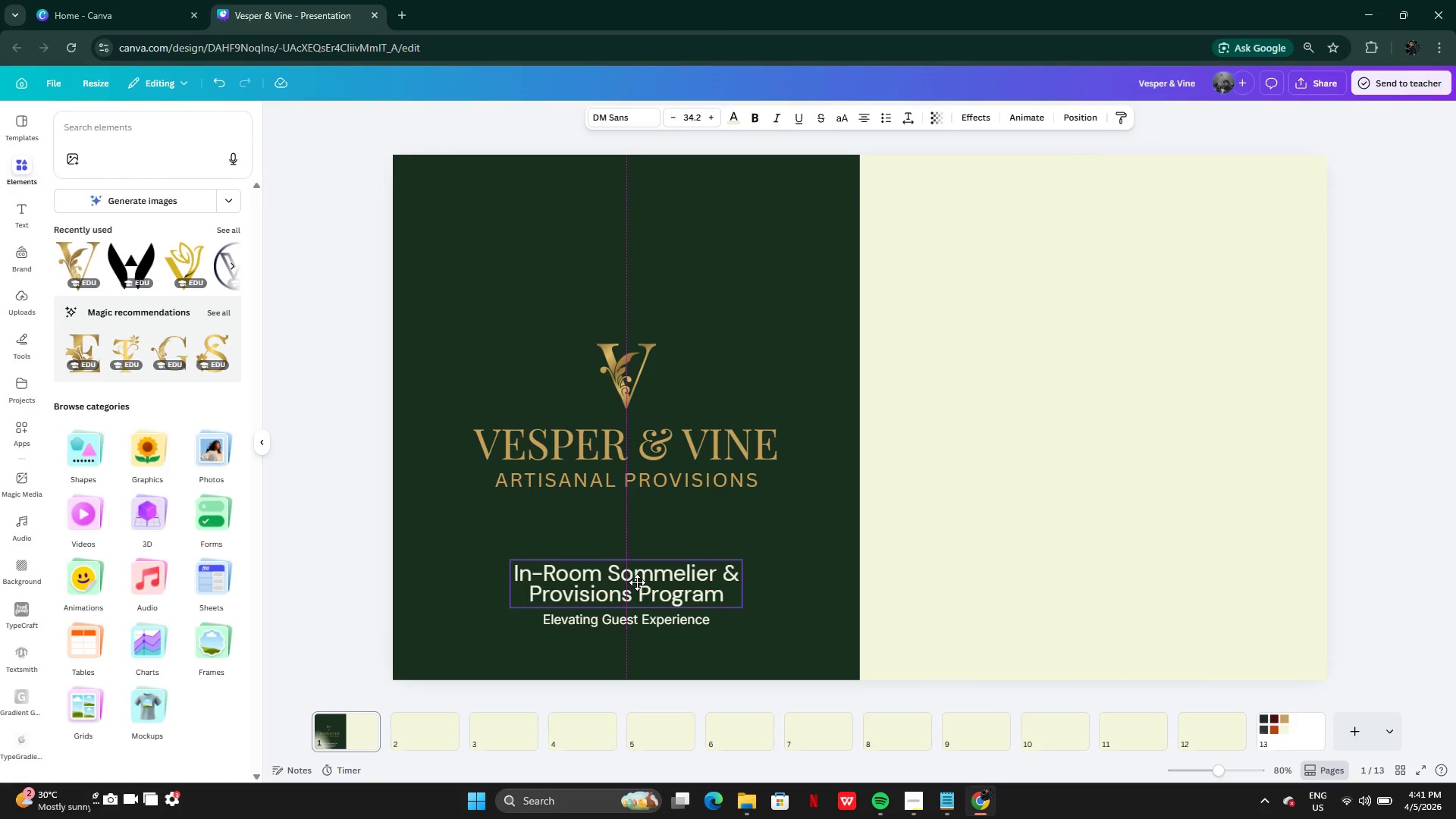 
left_click([709, 682])
 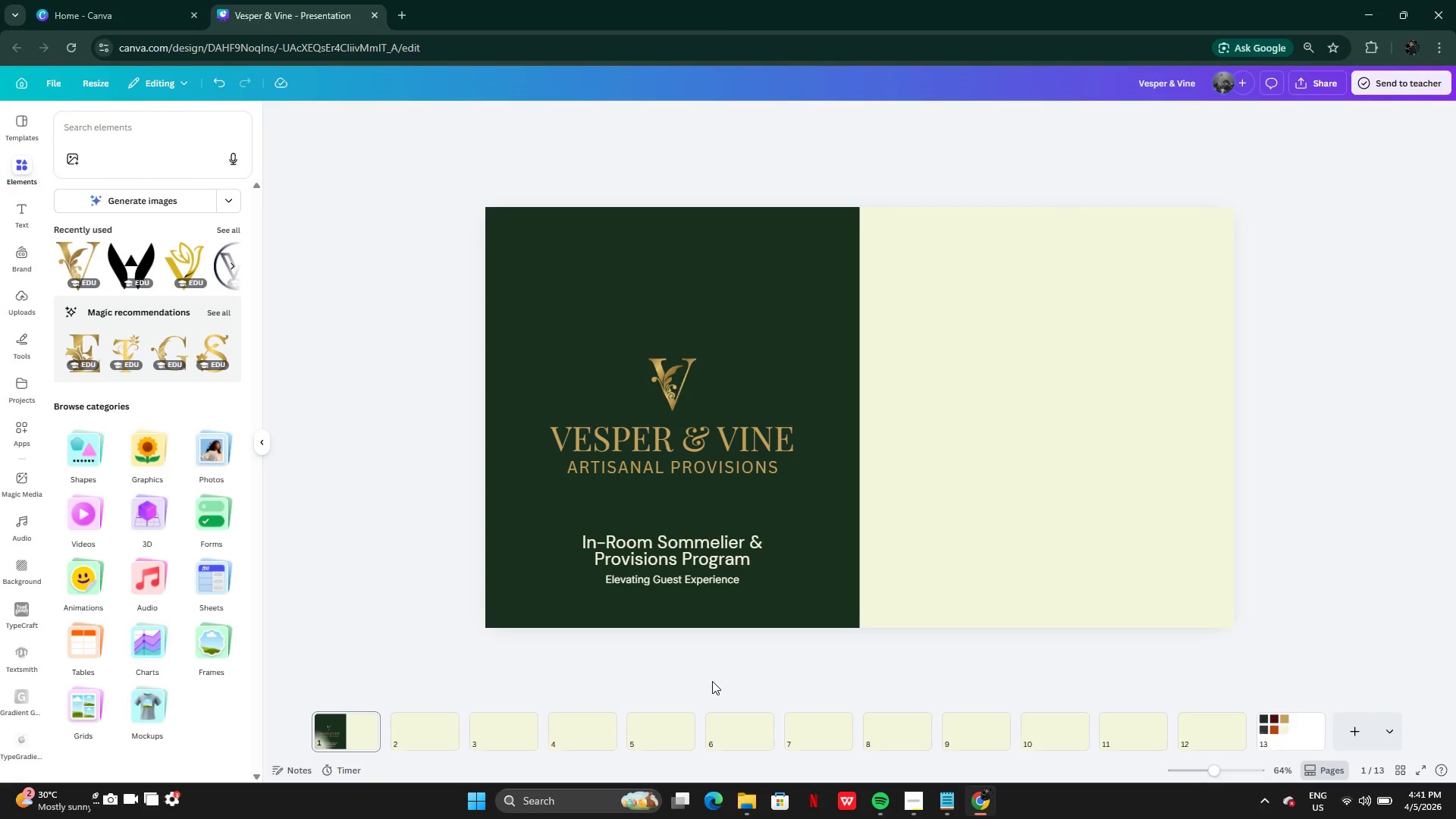 
wait(20.8)
 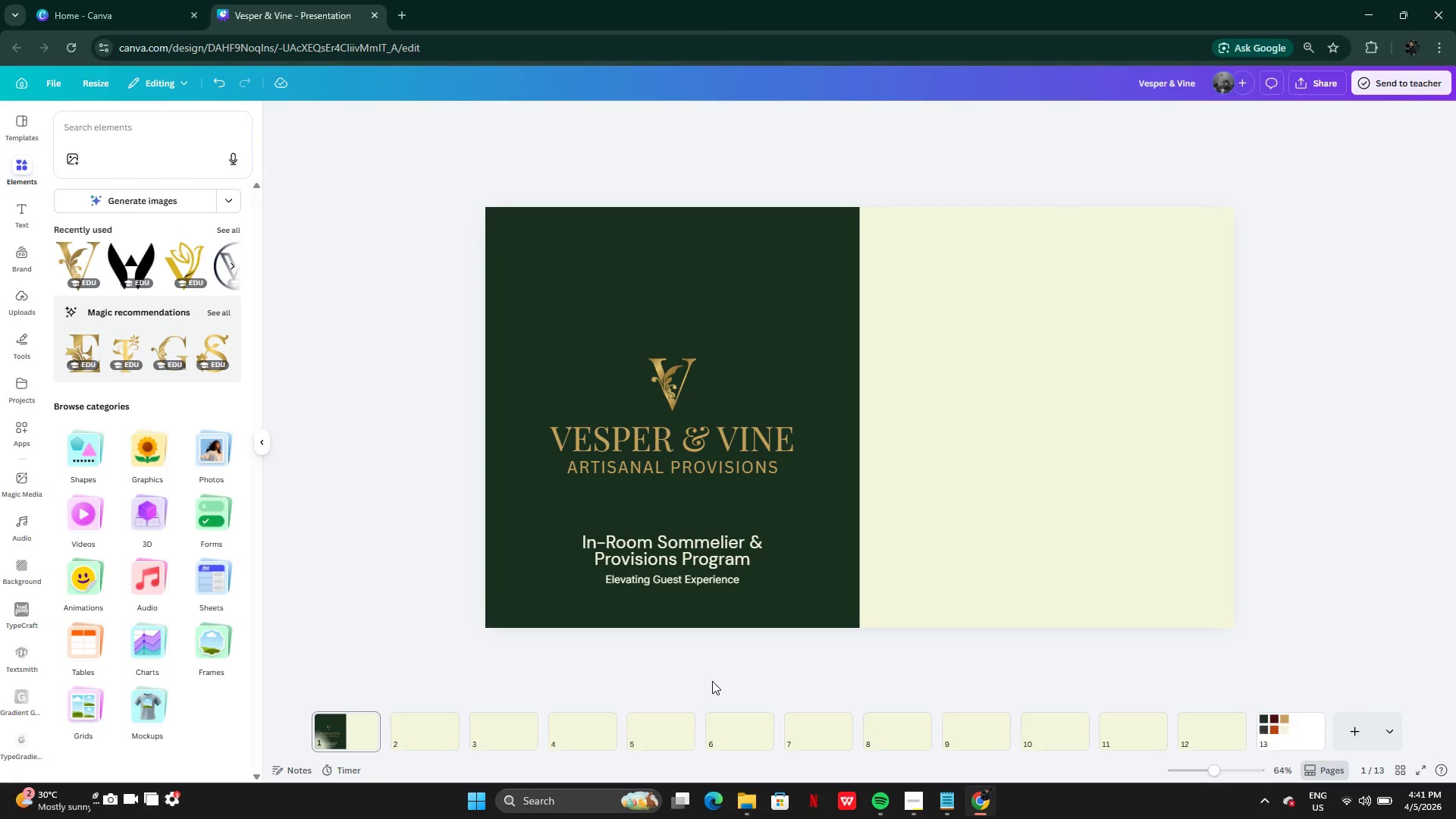 
left_click([621, 592])
 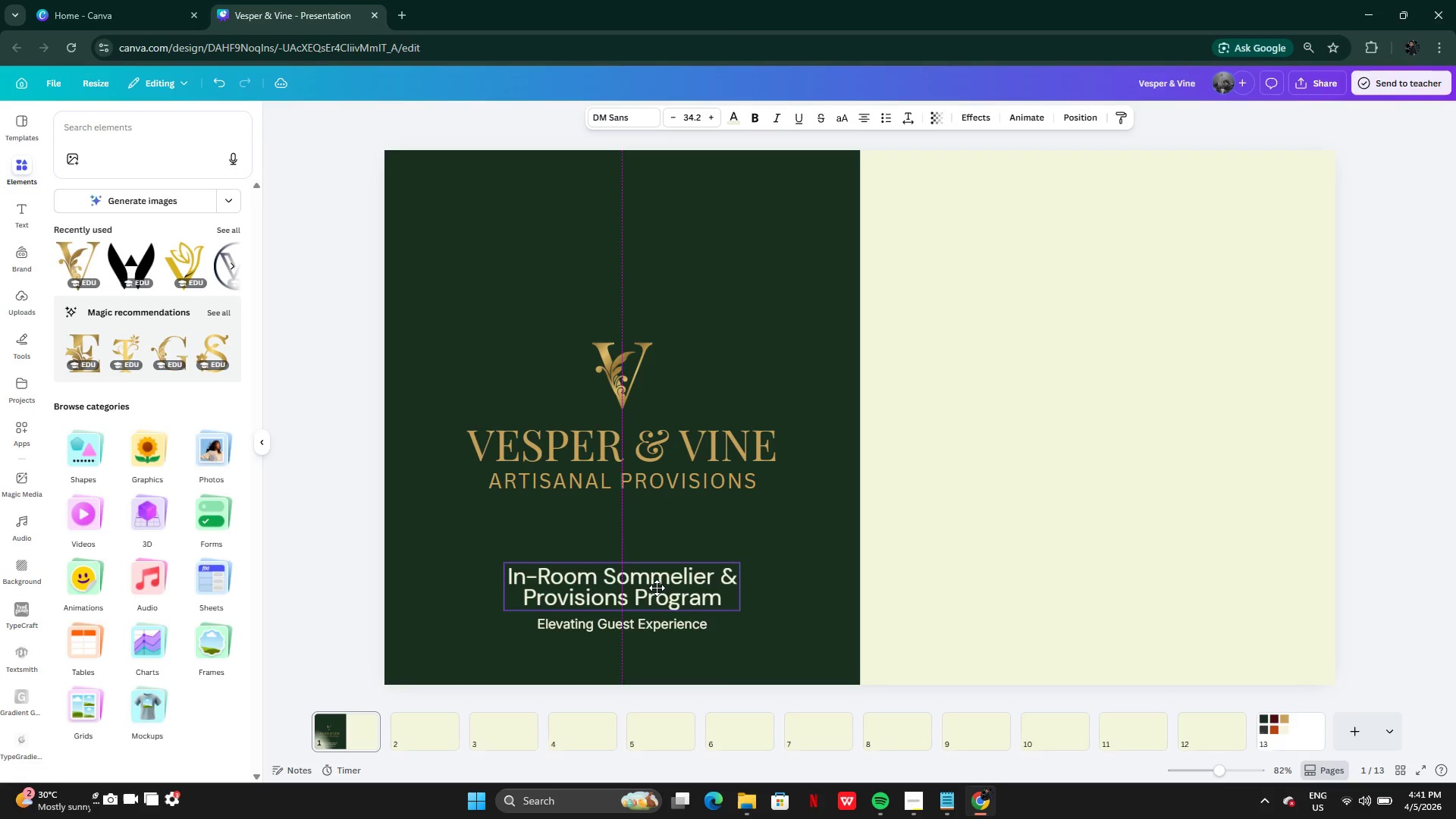 
wait(6.02)
 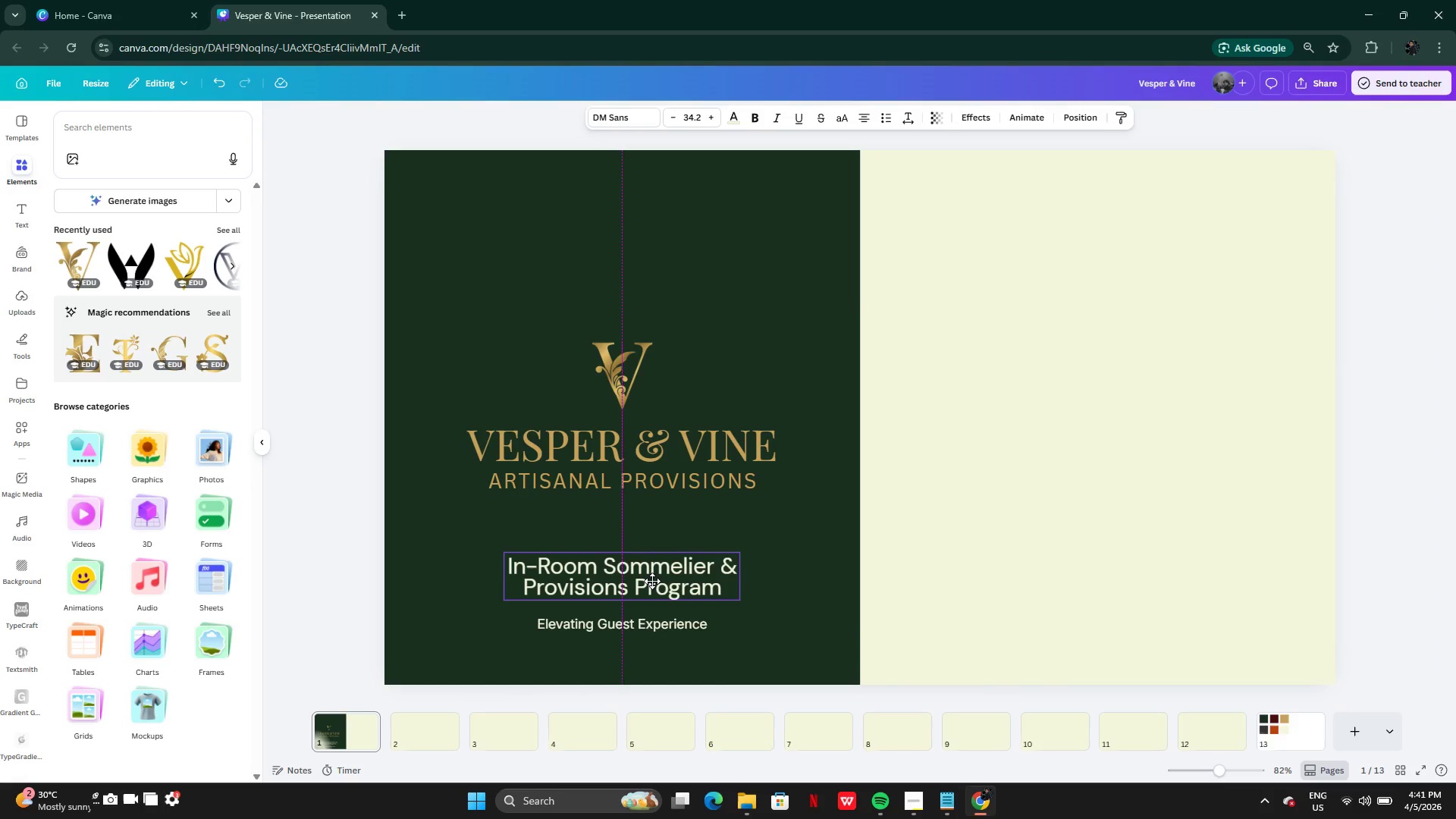 
left_click([853, 653])
 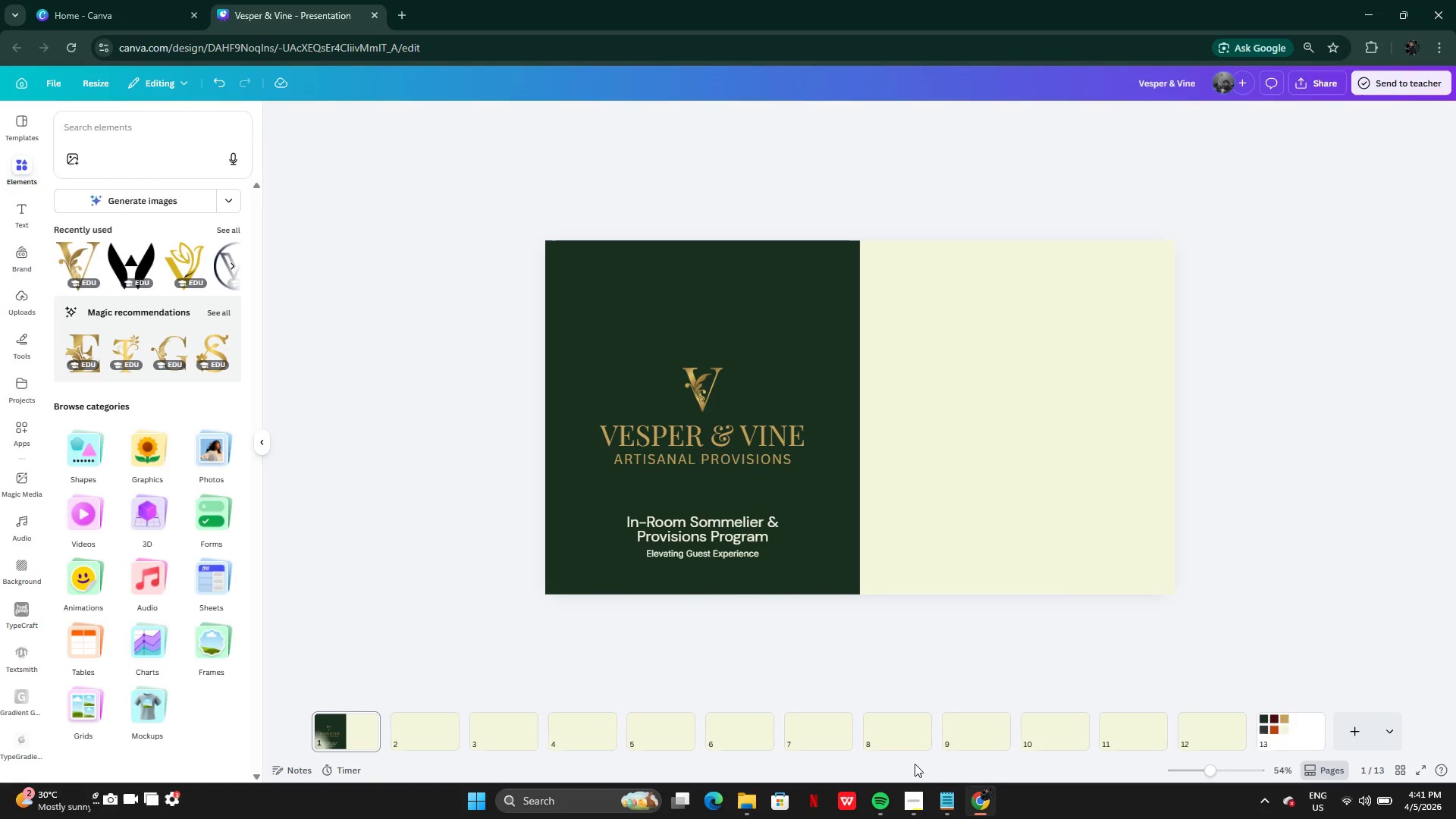 
left_click([965, 805])
 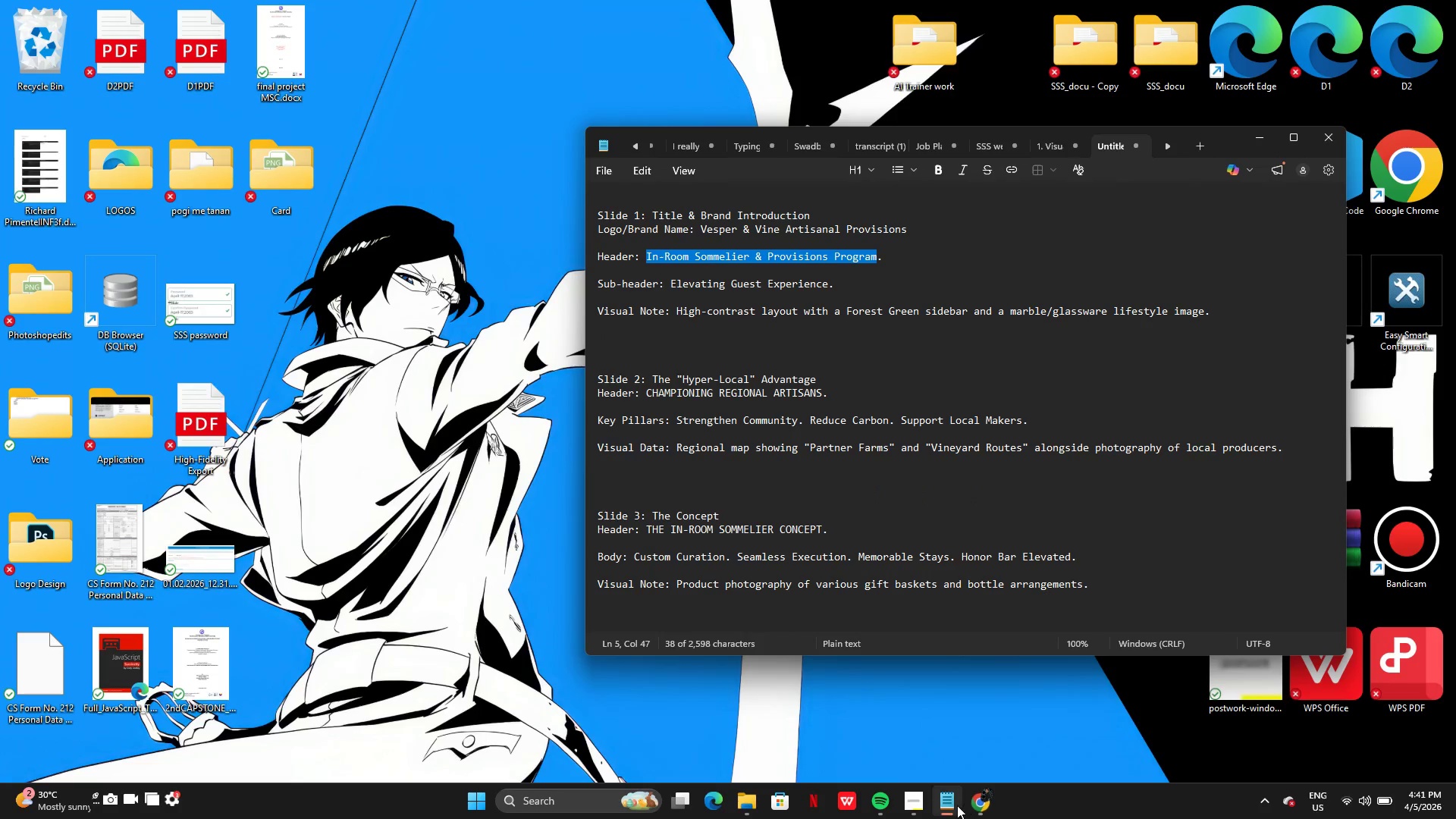 
left_click([955, 804])
 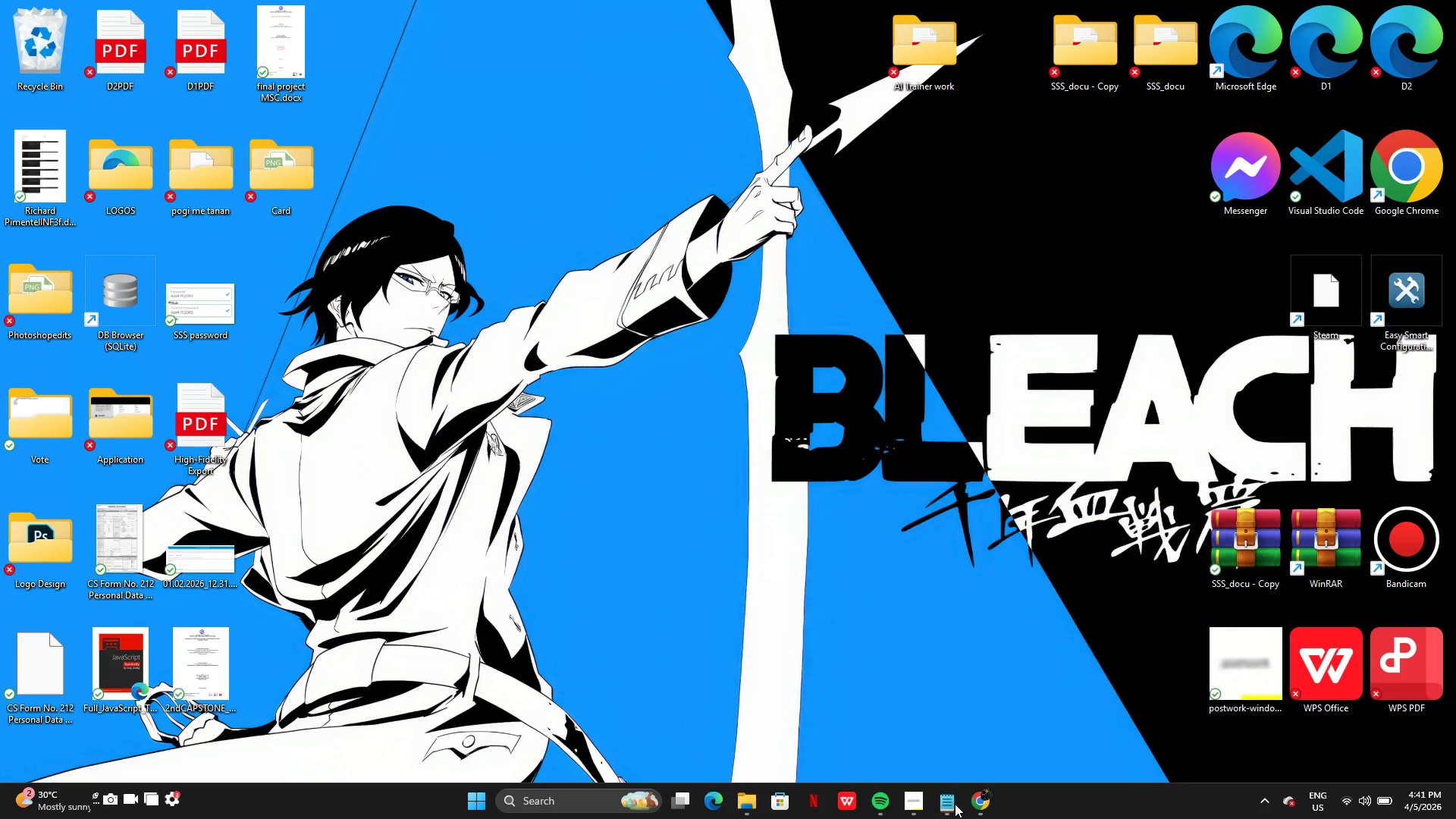 
left_click([955, 804])
 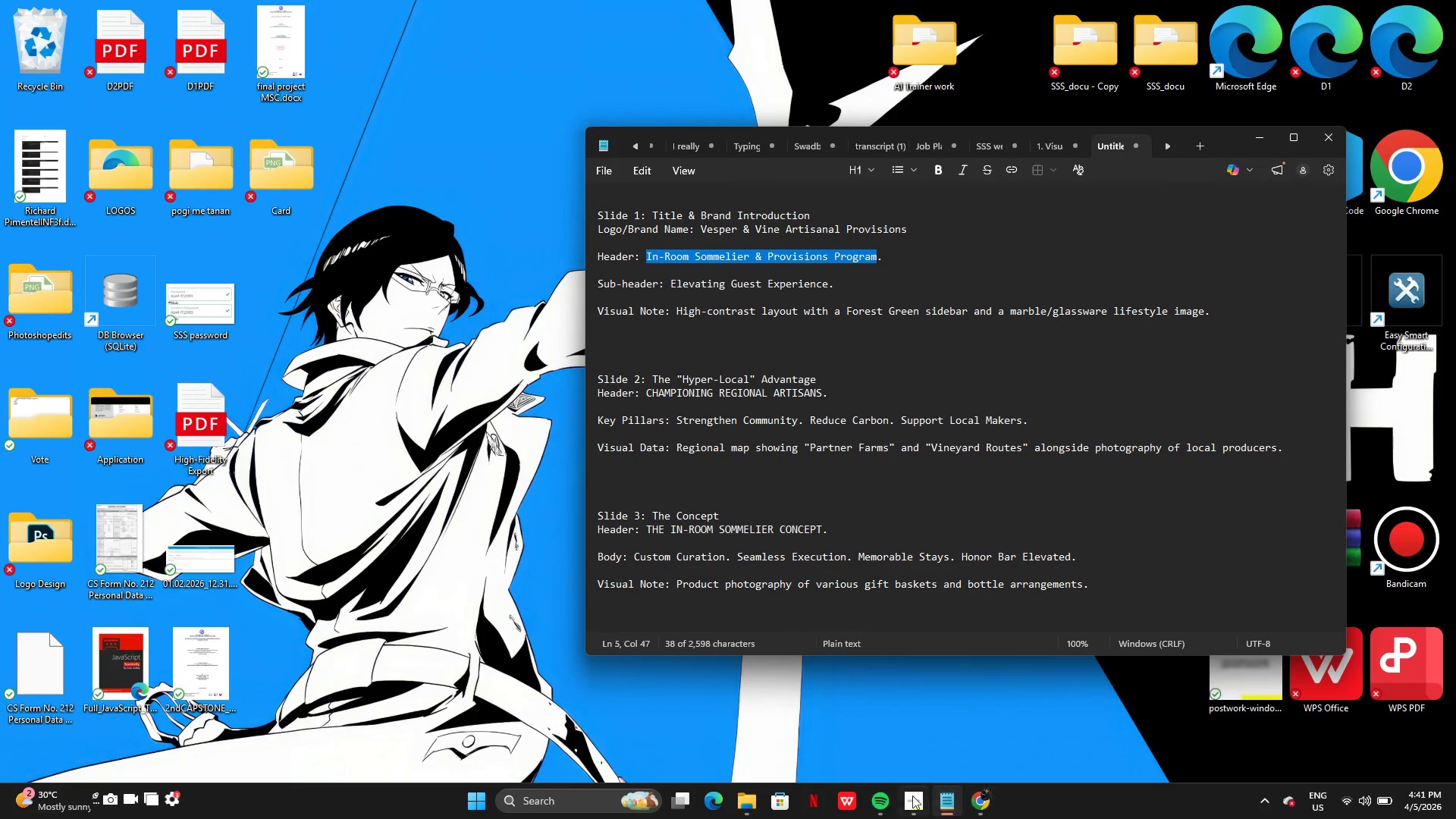 
left_click([908, 801])